 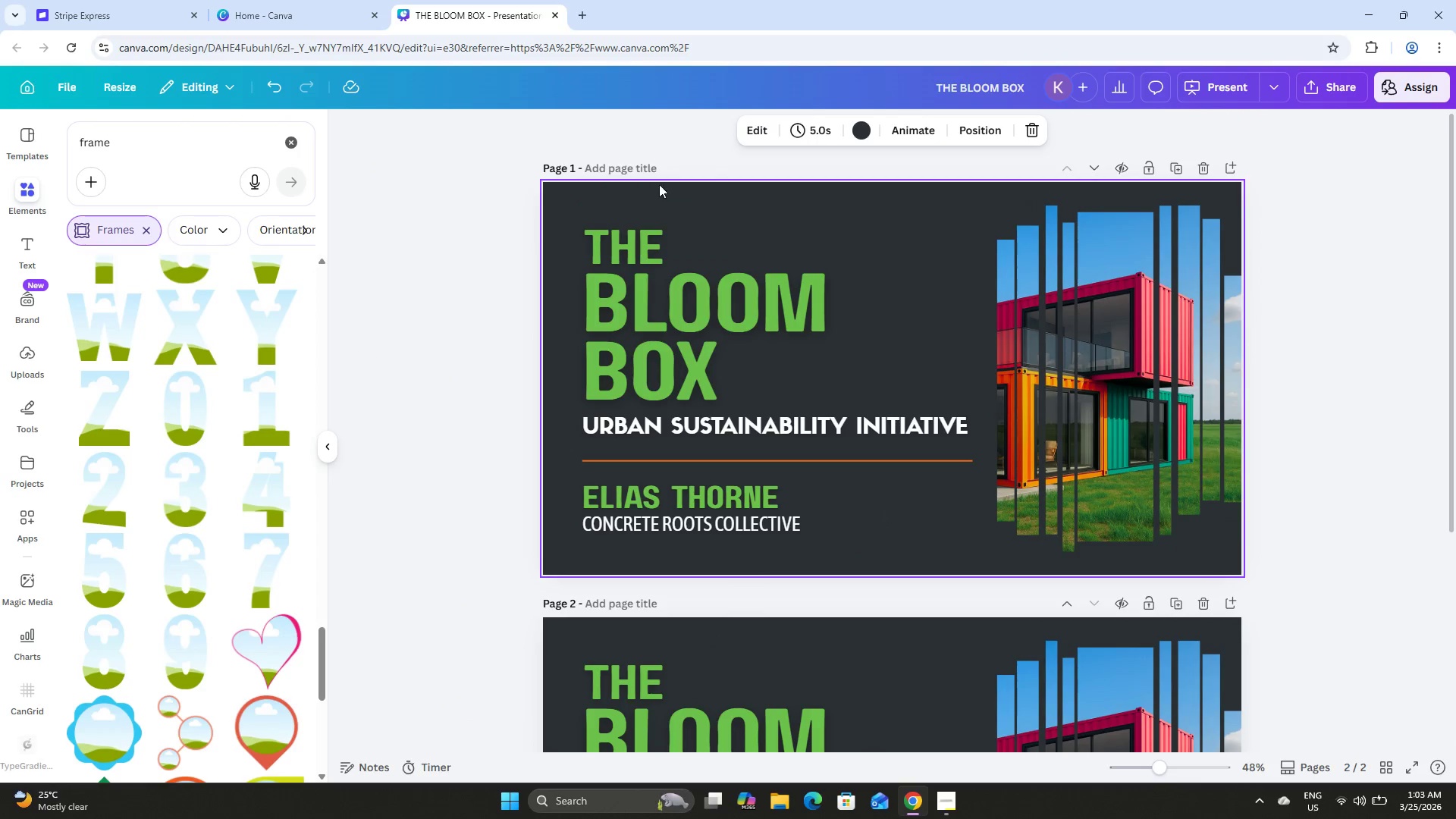 
left_click([637, 169])
 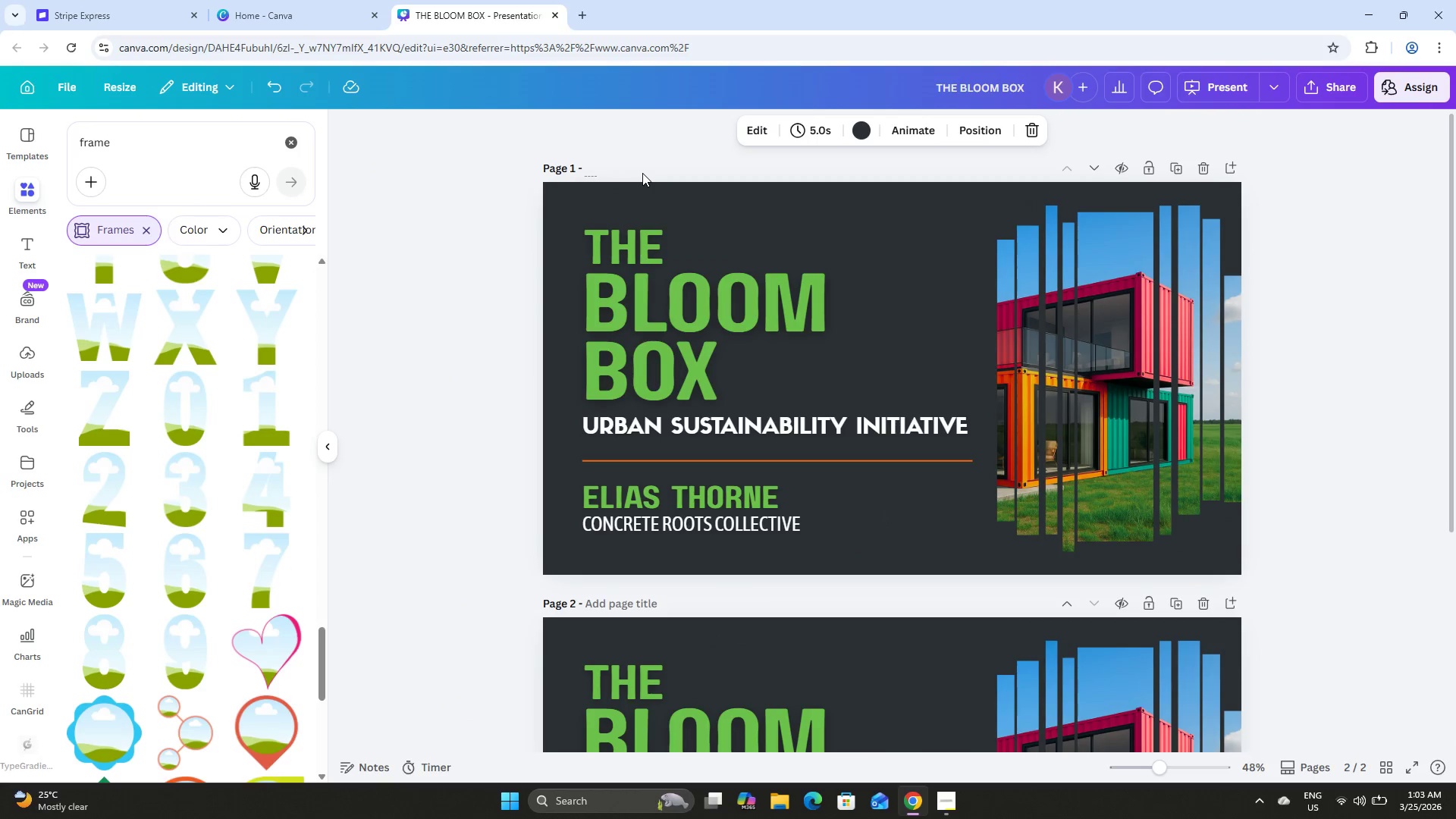 
type(Sk)
key(Backspace)
type(lide No. 1)
 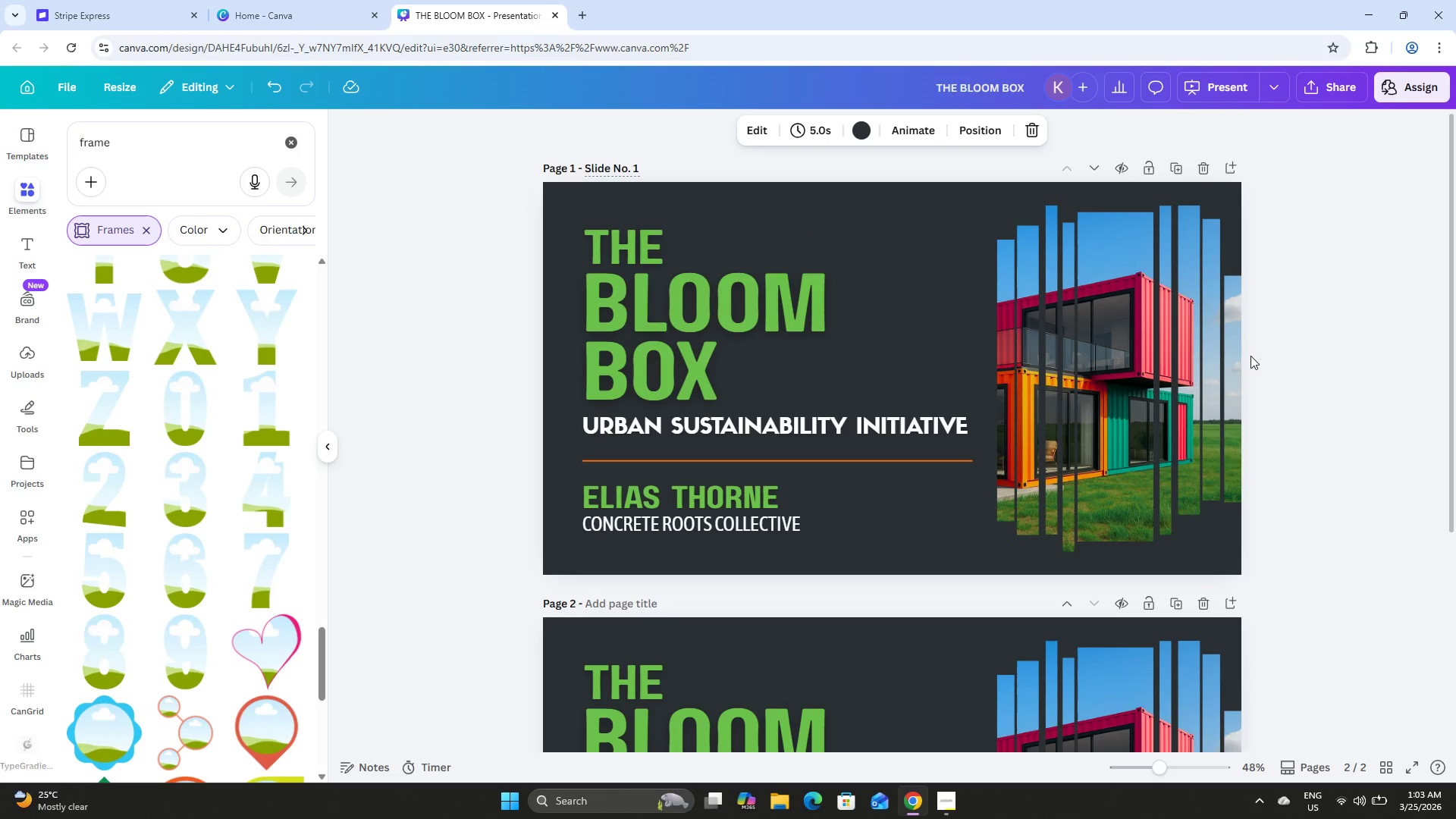 
left_click_drag(start_coordinate=[1412, 347], to_coordinate=[1412, 343])
 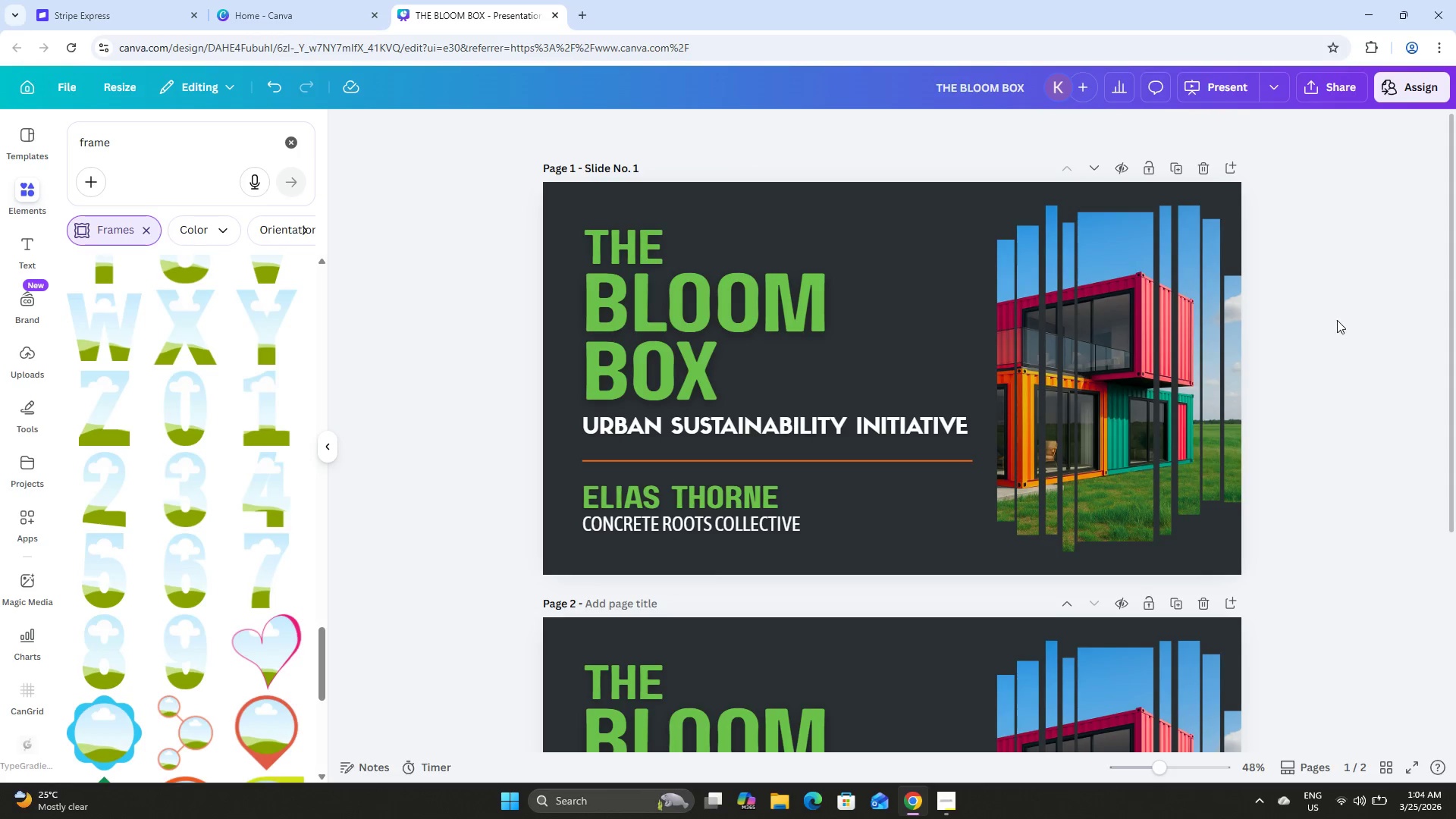 
scroll: coordinate [1337, 320], scroll_direction: down, amount: 6.0
 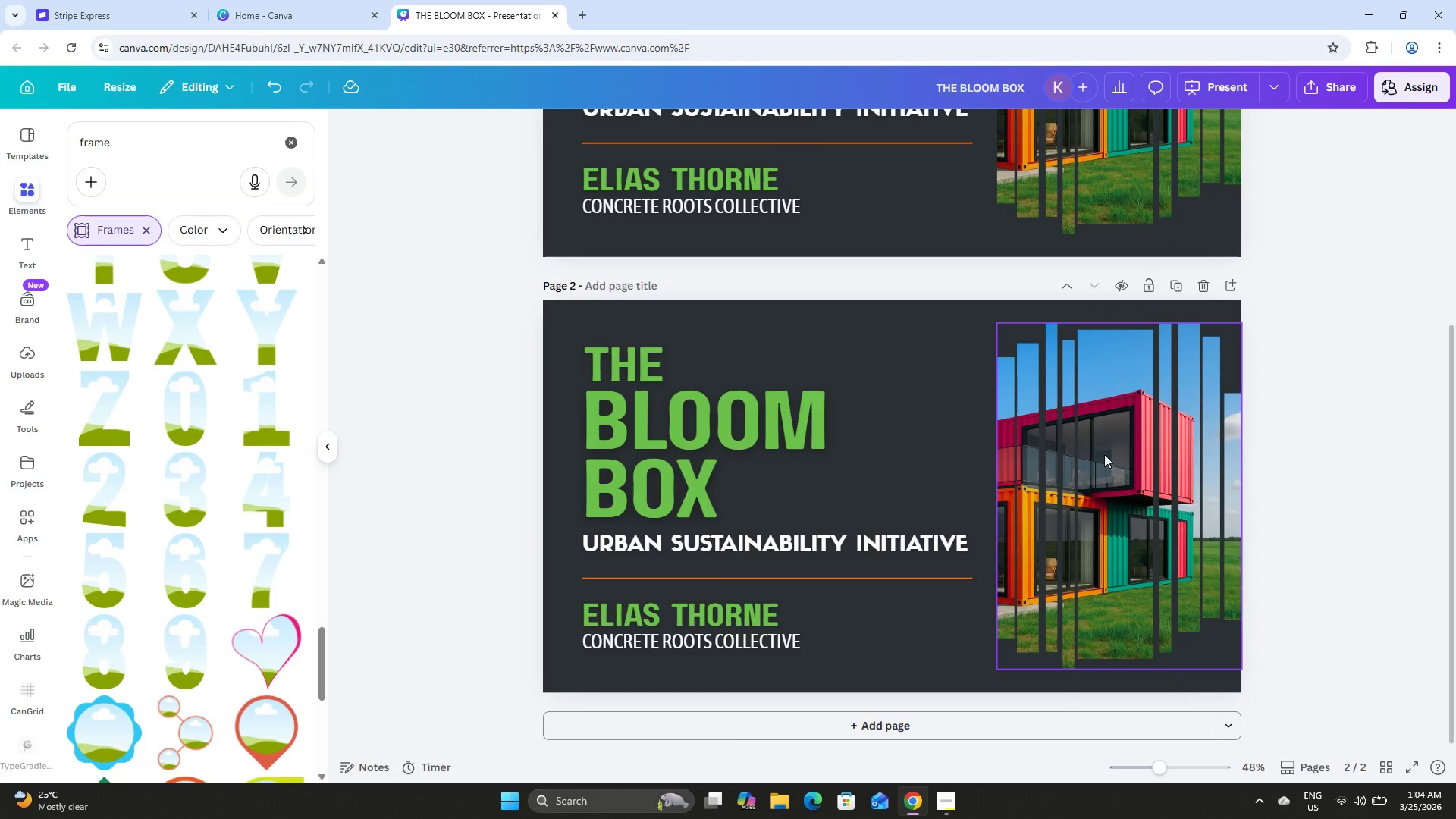 
left_click([1100, 462])
 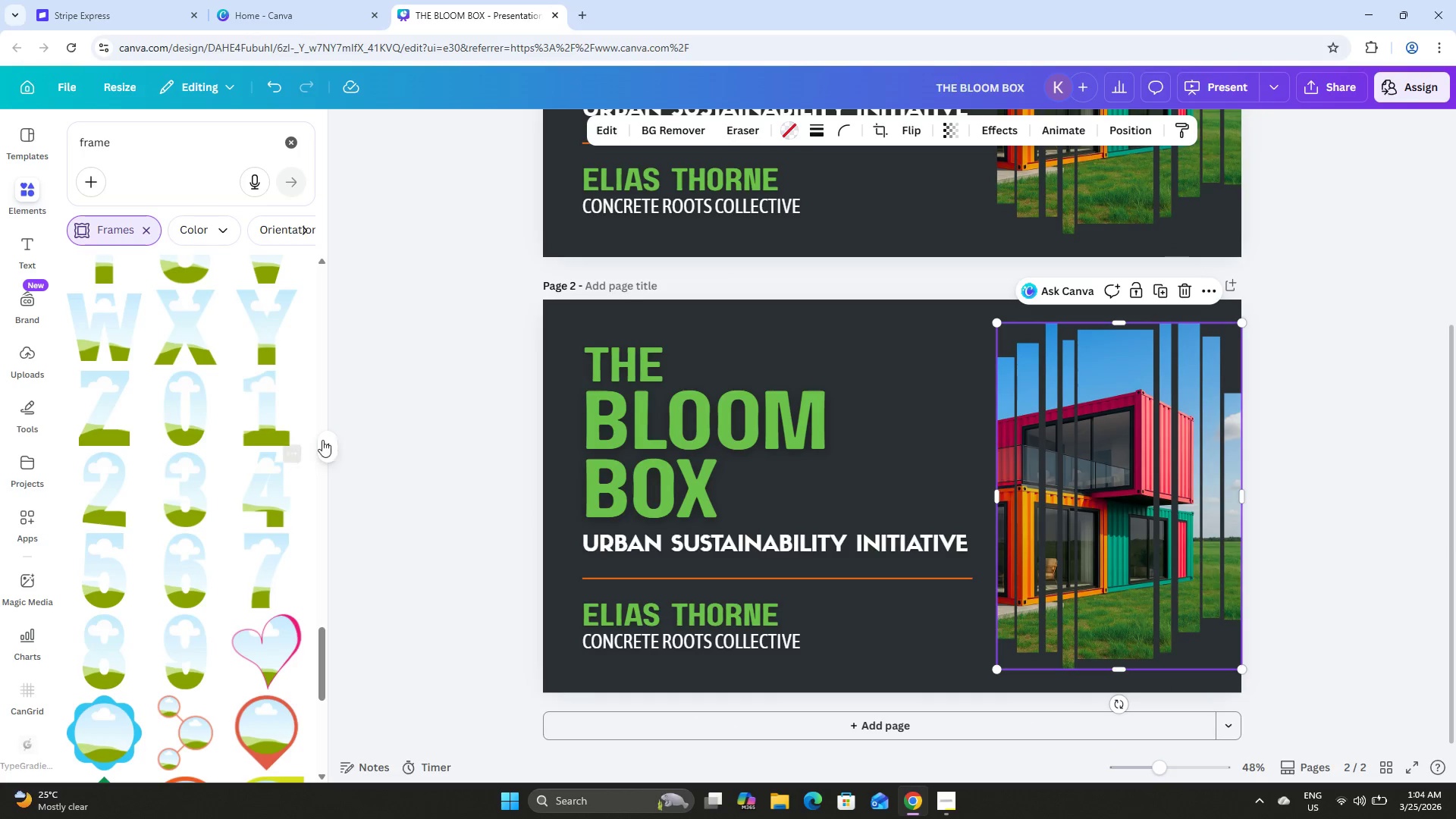 
left_click([360, 394])
 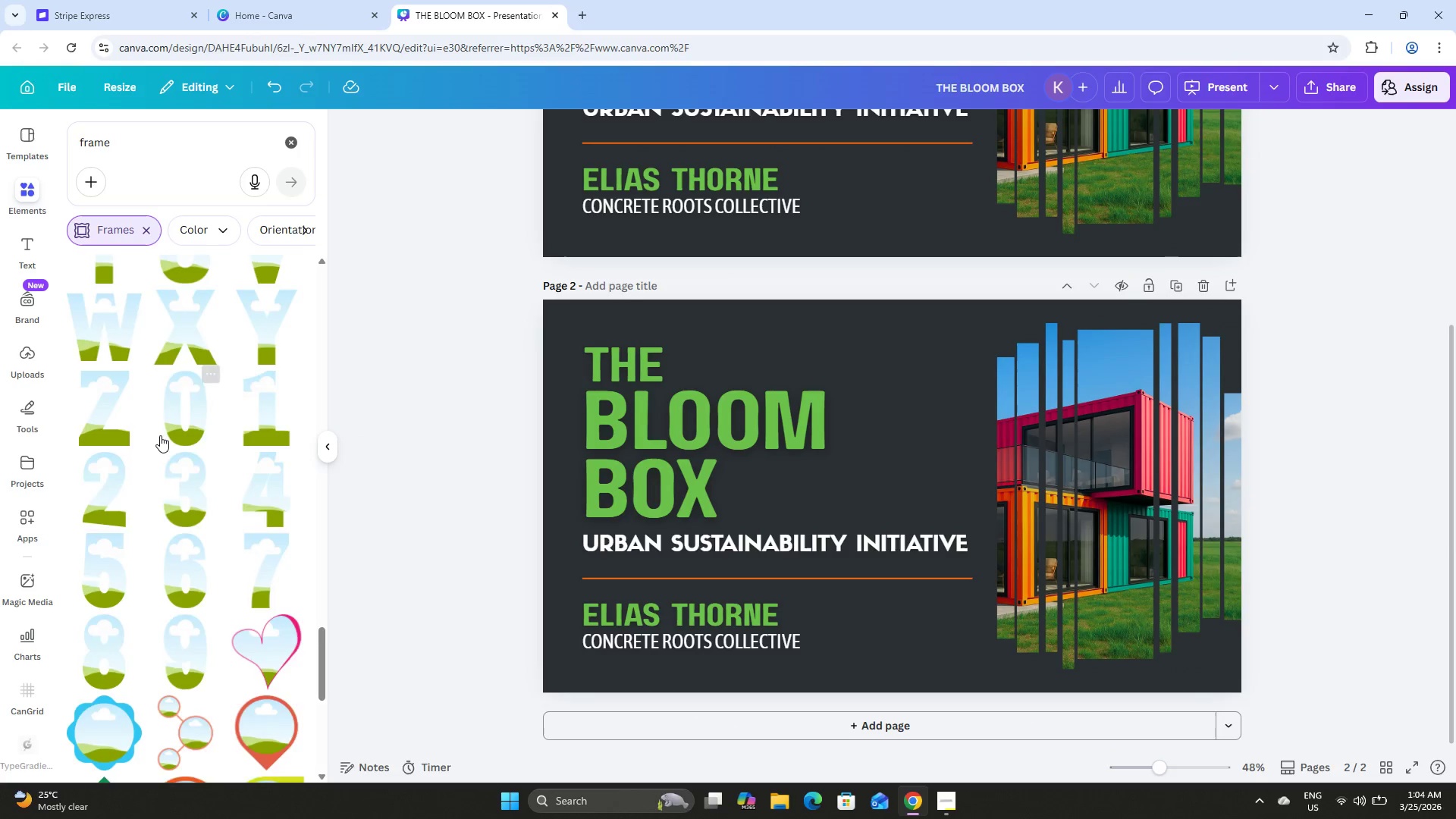 
scroll: coordinate [195, 425], scroll_direction: down, amount: 8.0
 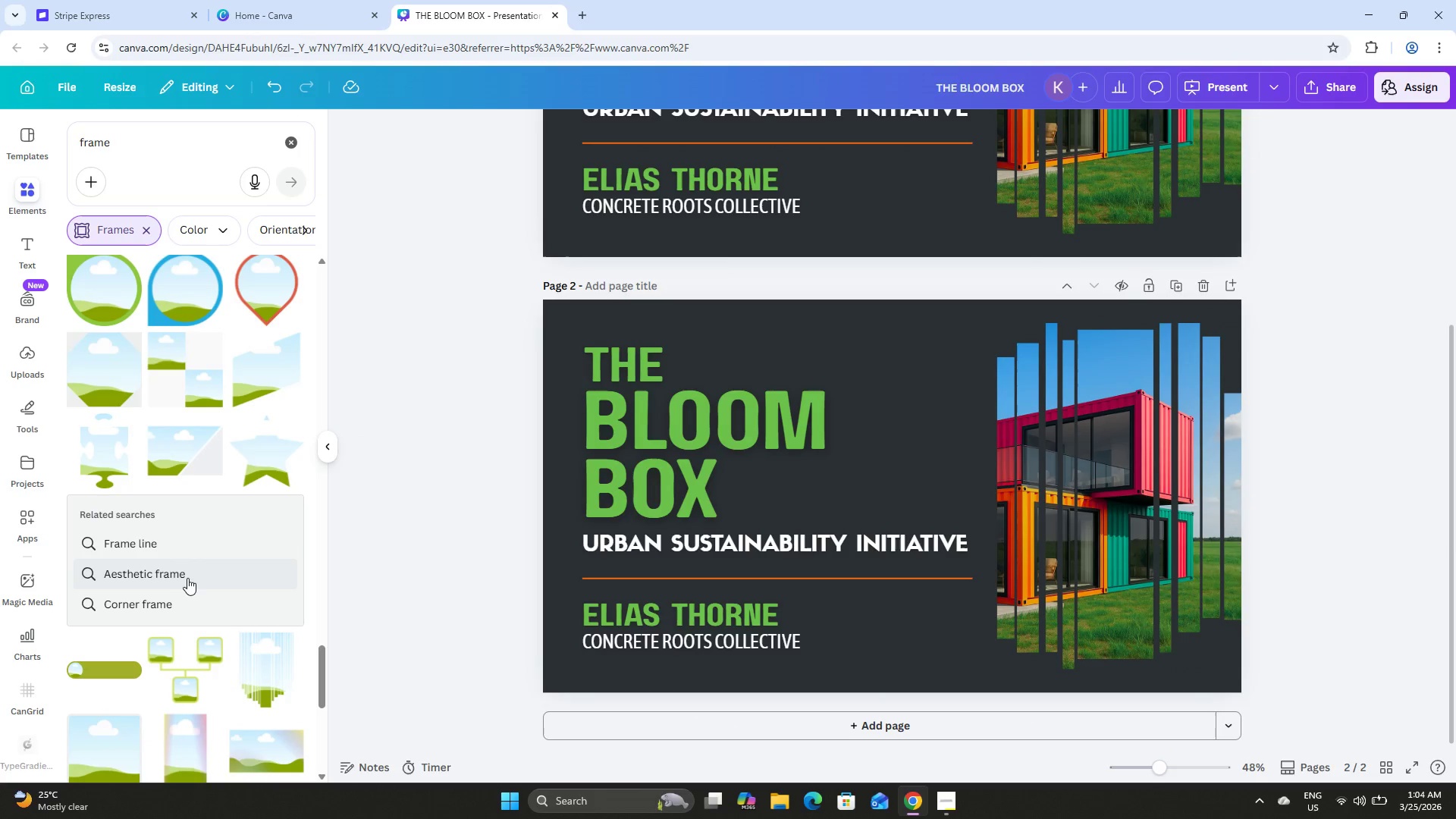 
scroll: coordinate [186, 344], scroll_direction: up, amount: 53.0
 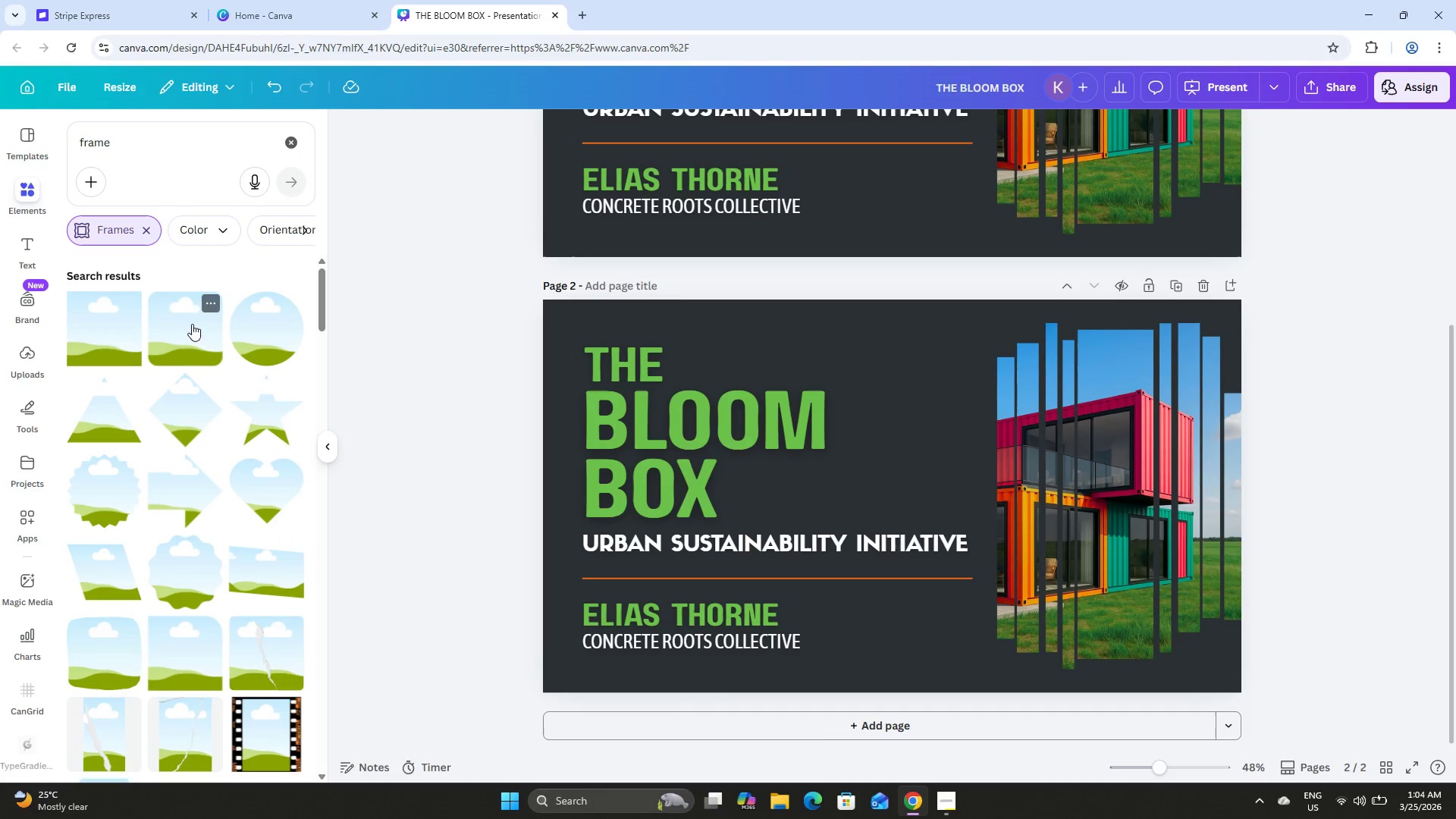 
scroll: coordinate [210, 403], scroll_direction: down, amount: 22.0
 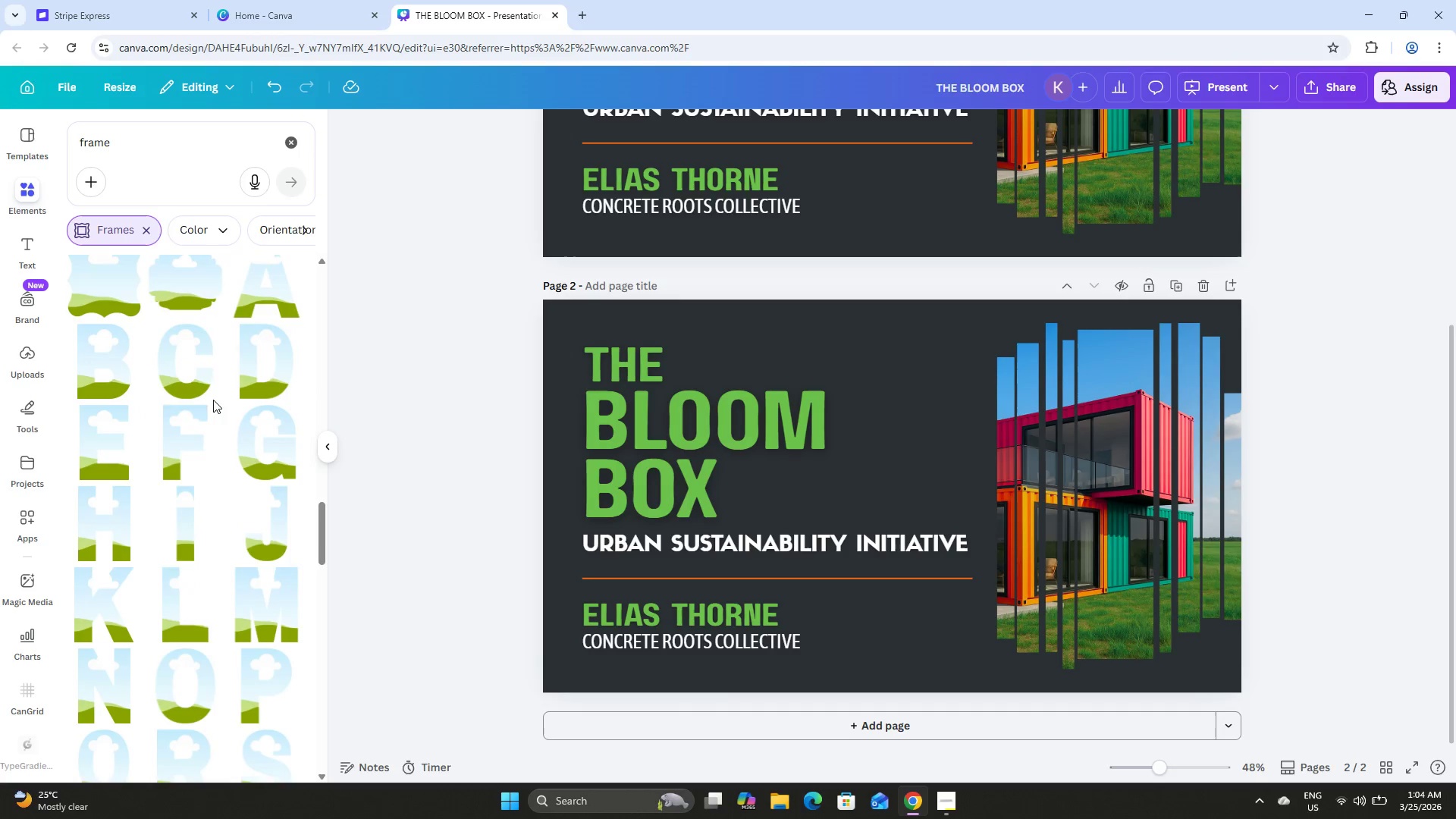 
scroll: coordinate [218, 378], scroll_direction: down, amount: 22.0
 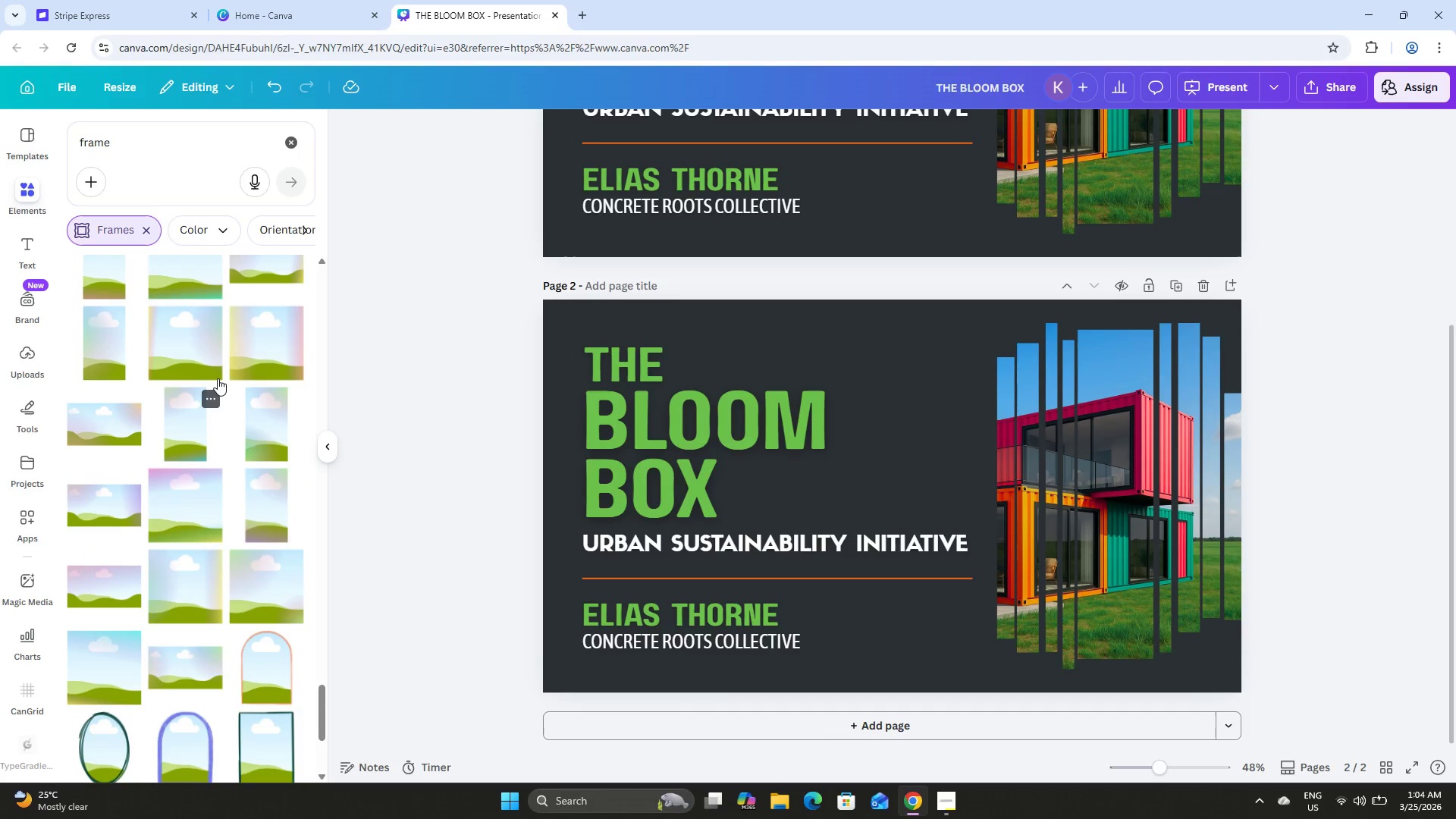 
scroll: coordinate [197, 384], scroll_direction: down, amount: 23.0
 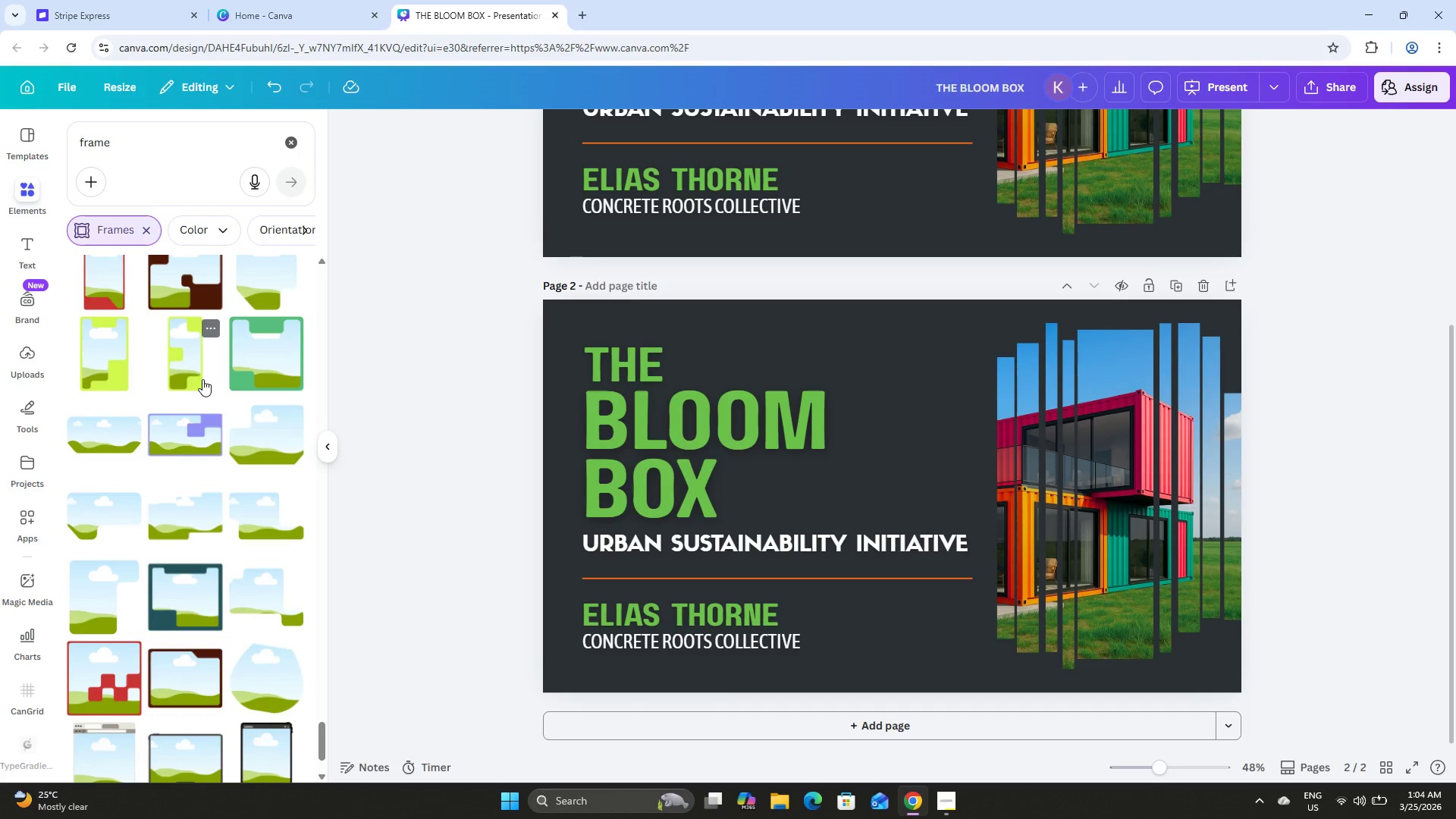 
wait(6.77)
 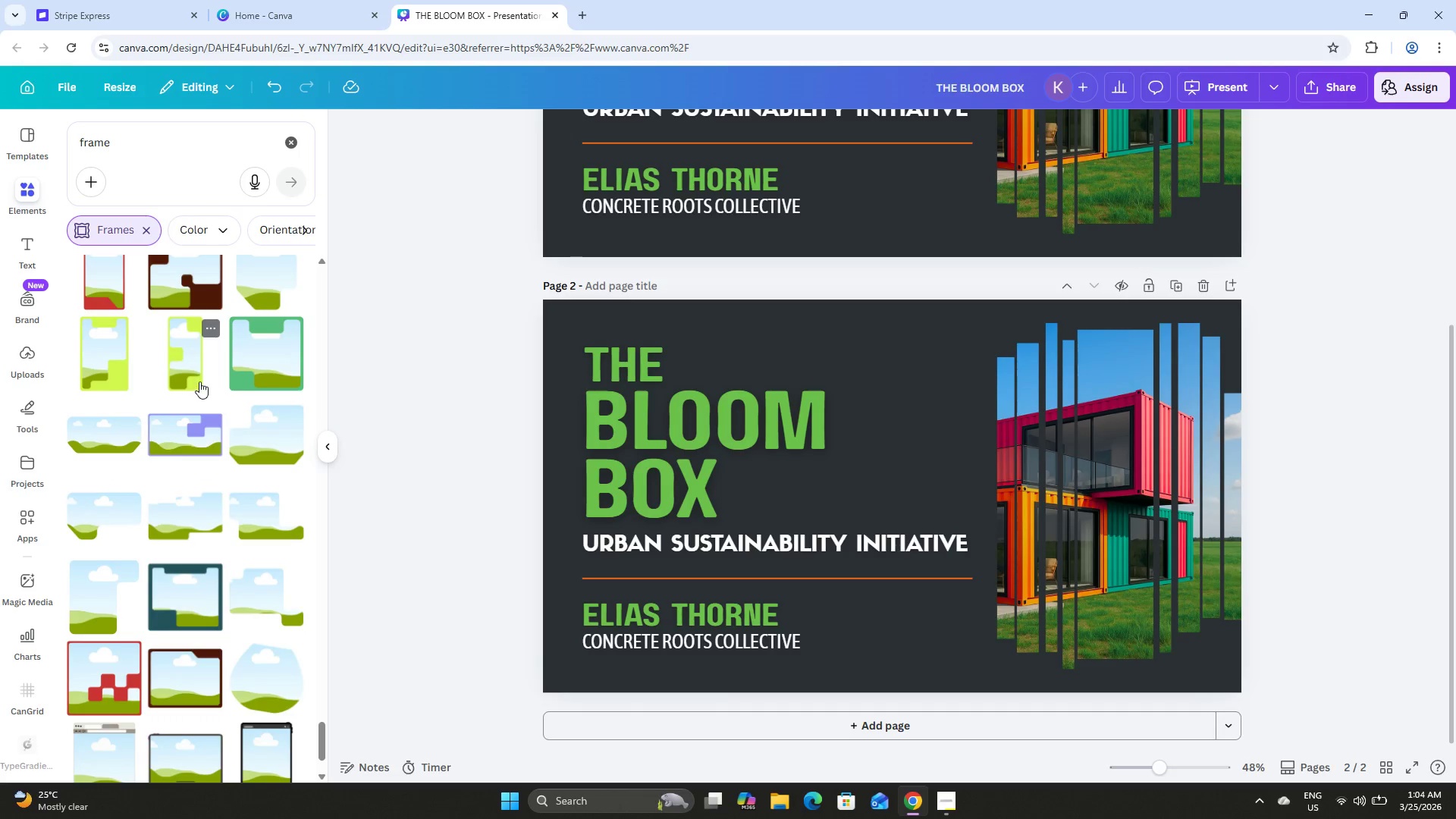 
scroll: coordinate [202, 379], scroll_direction: down, amount: 6.0
 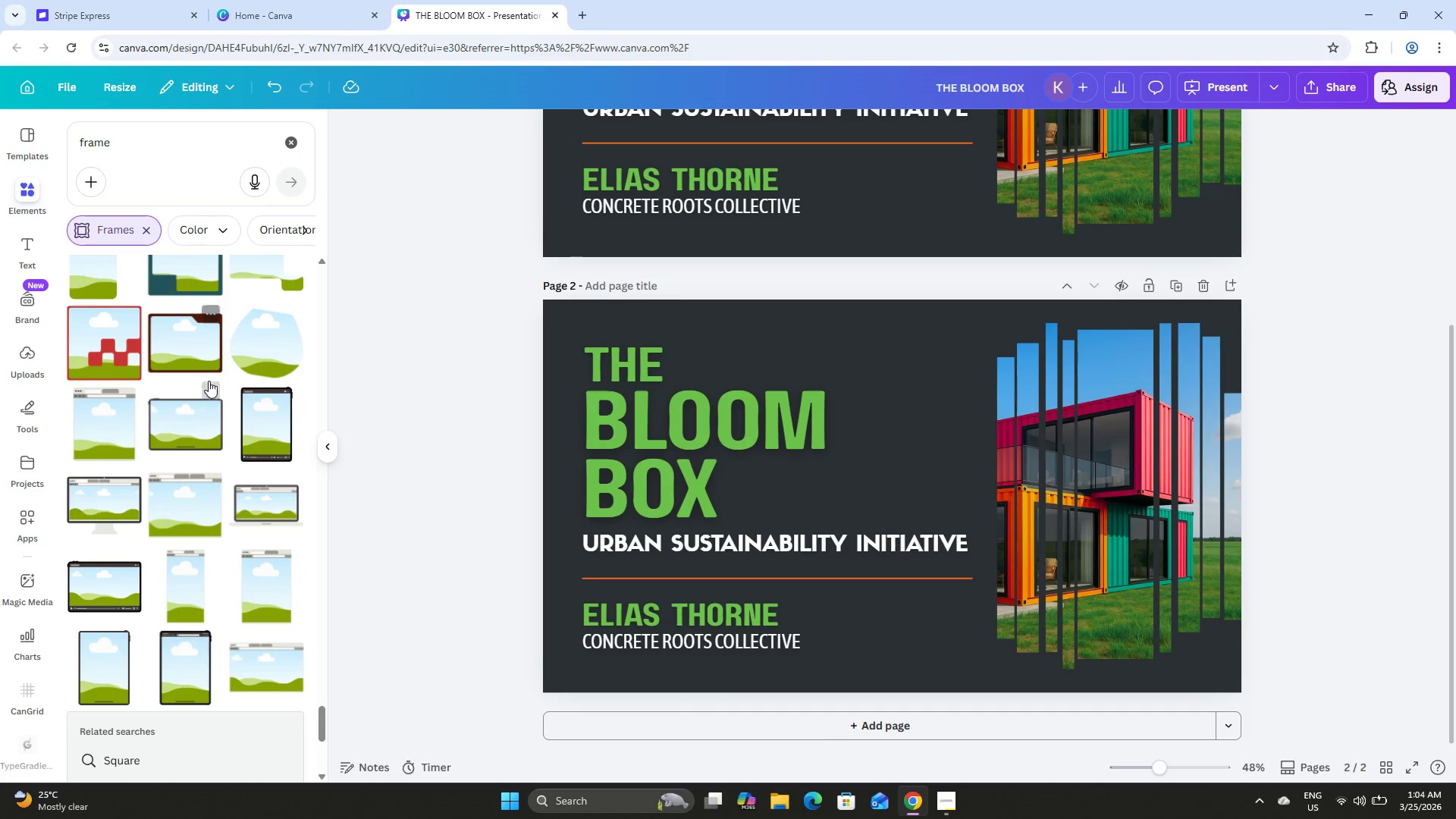 
left_click([181, 513])
 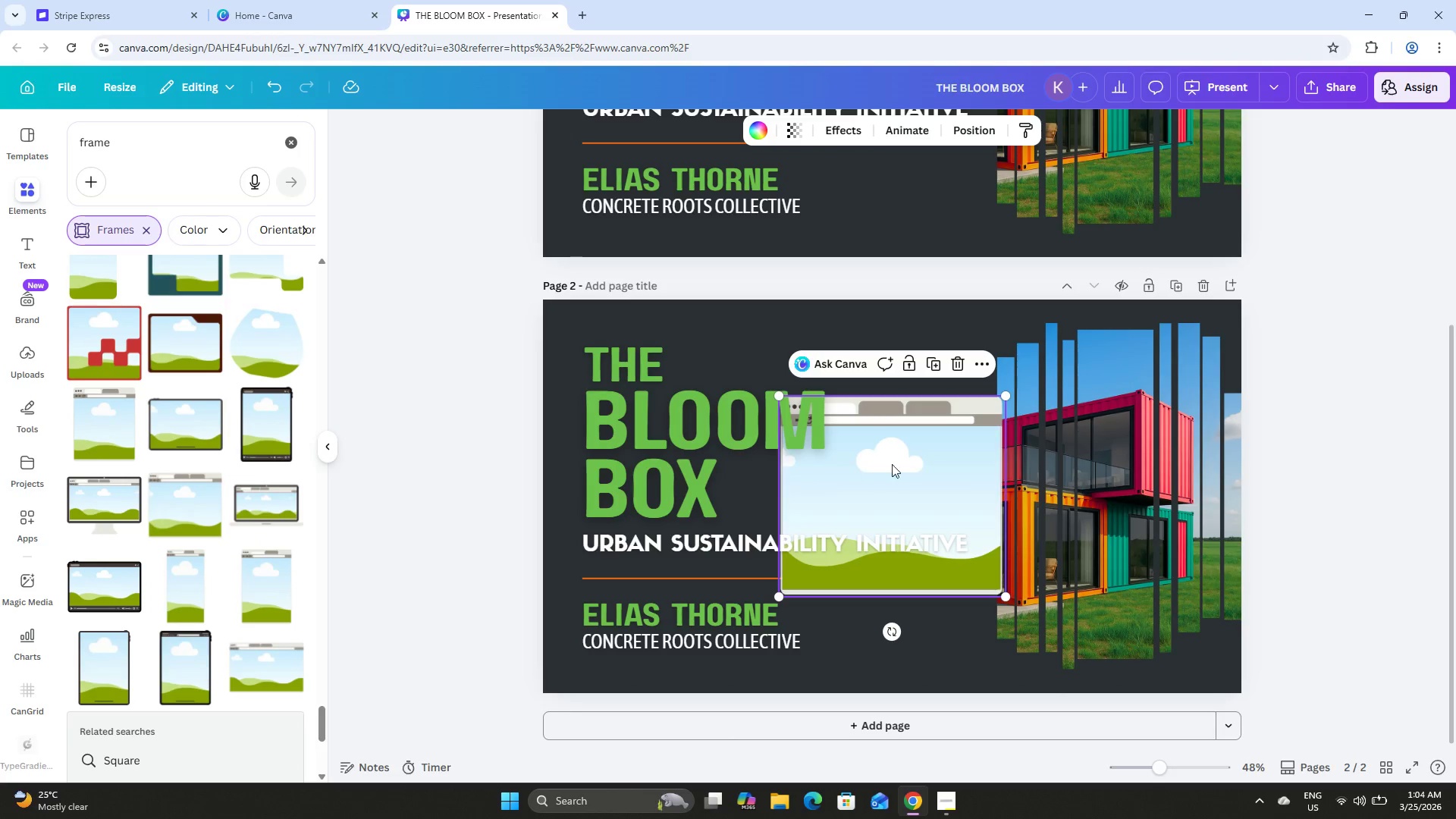 
left_click_drag(start_coordinate=[912, 460], to_coordinate=[993, 392])
 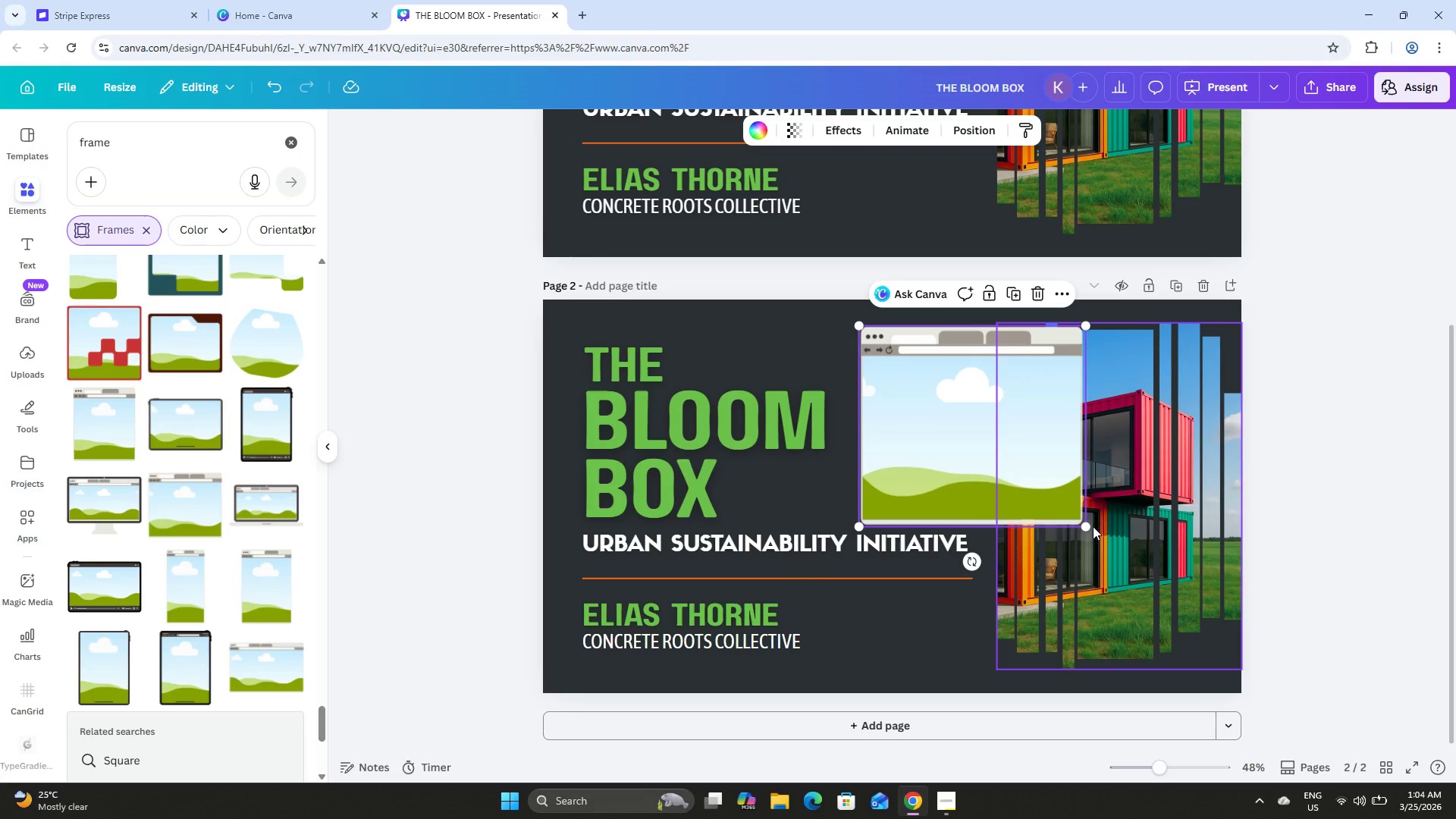 
left_click_drag(start_coordinate=[1089, 526], to_coordinate=[1186, 538])
 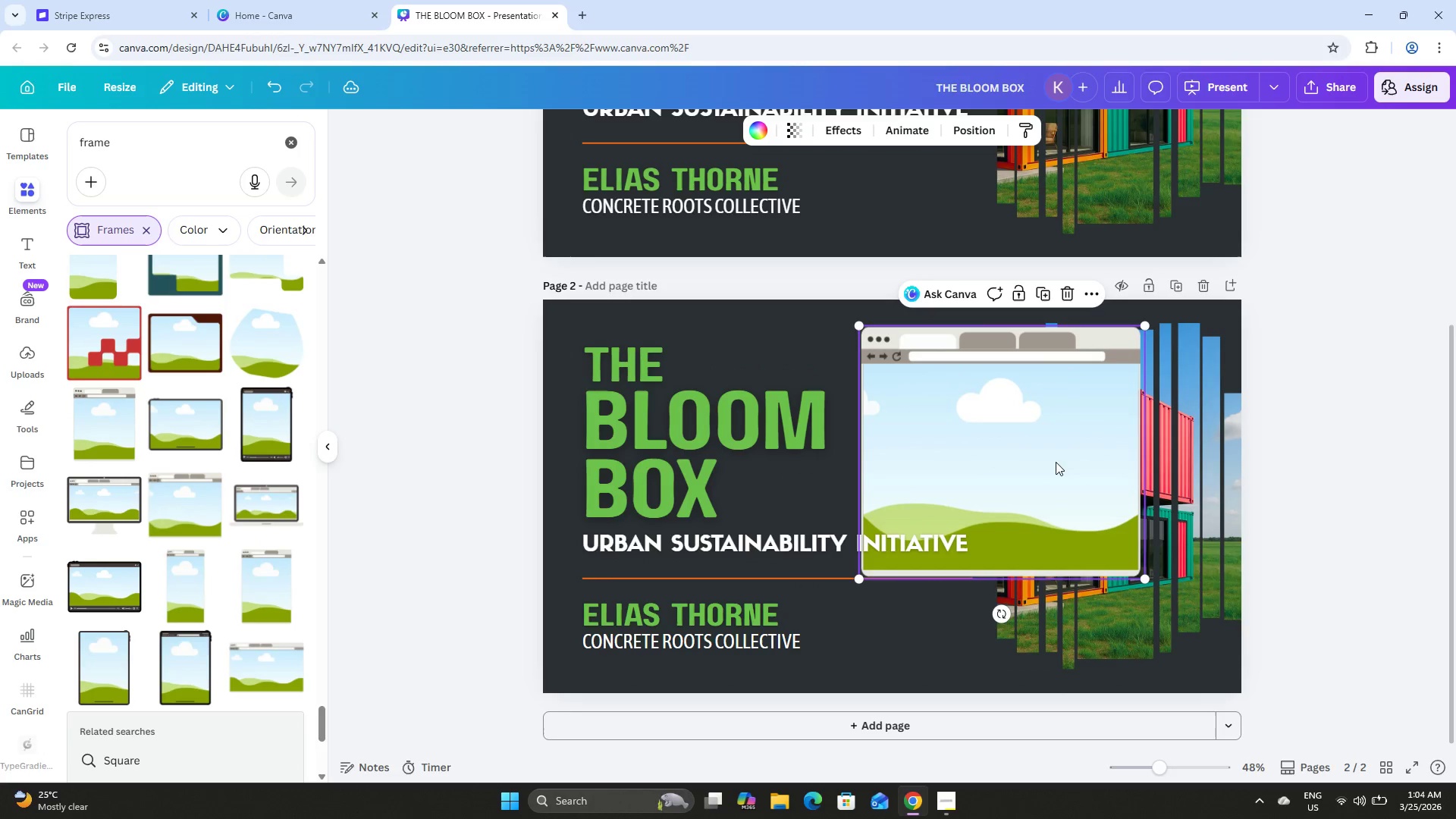 
left_click_drag(start_coordinate=[1043, 455], to_coordinate=[1131, 482])
 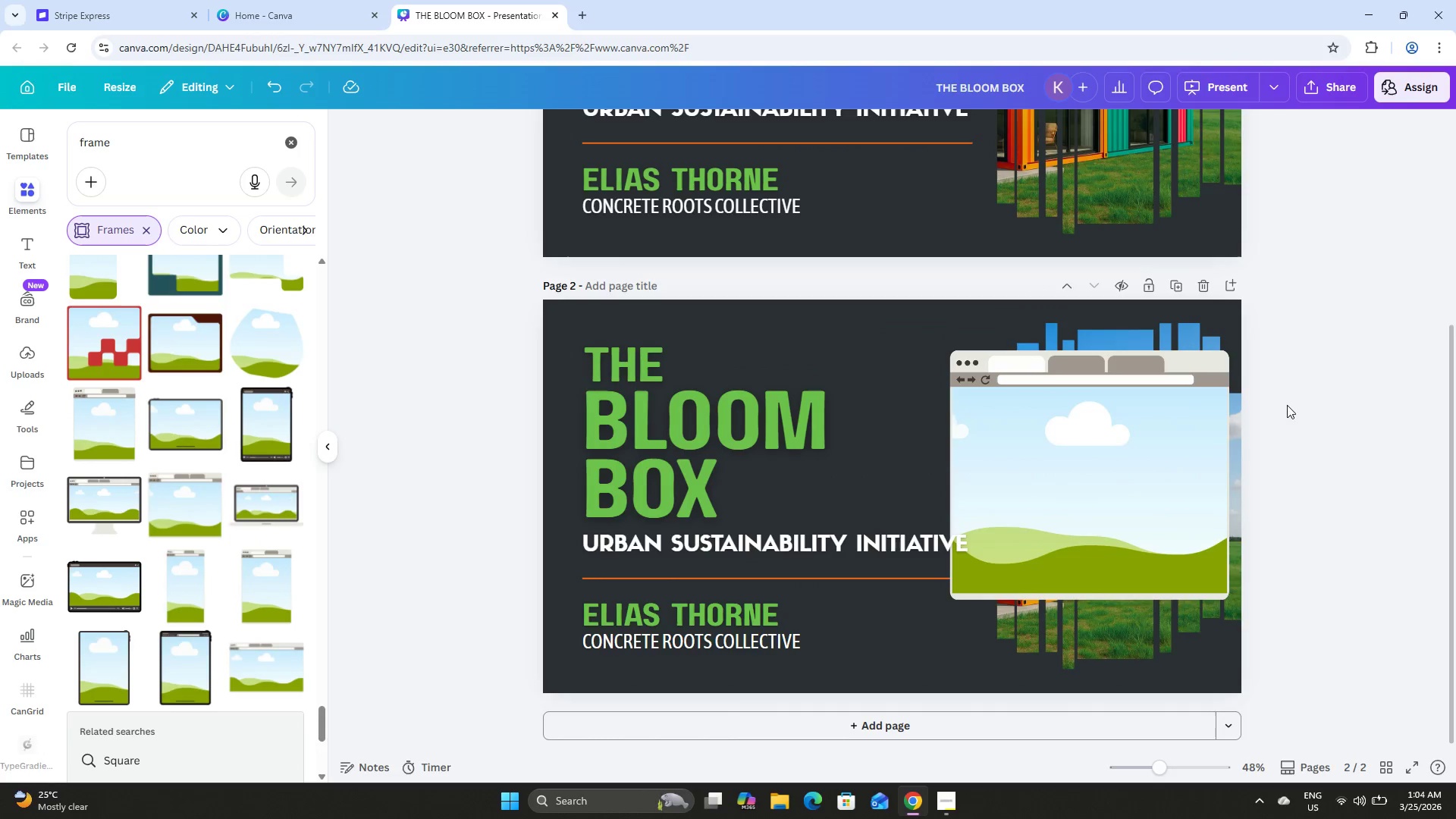 
double_click([1125, 459])
 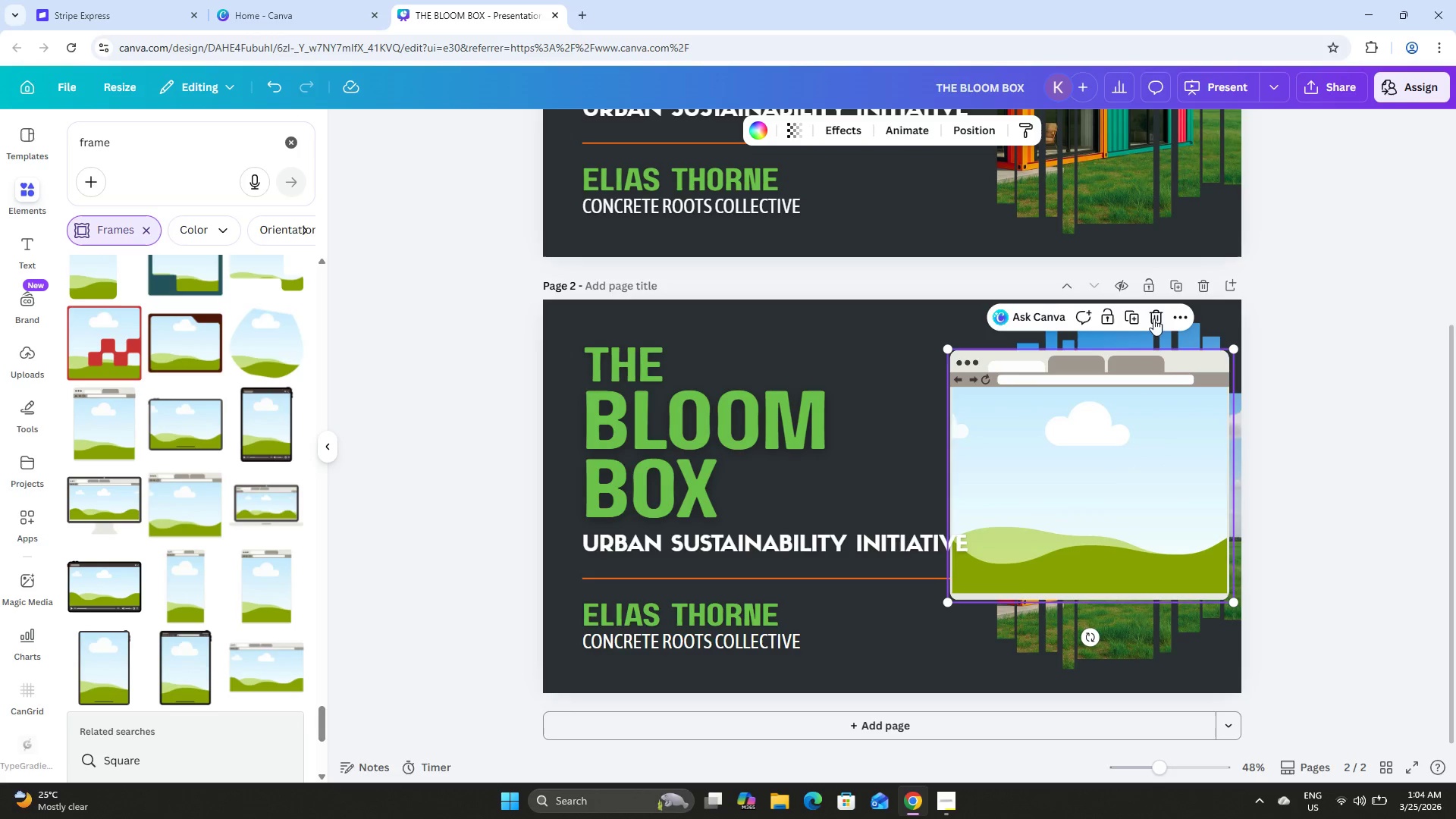 
left_click([753, 129])
 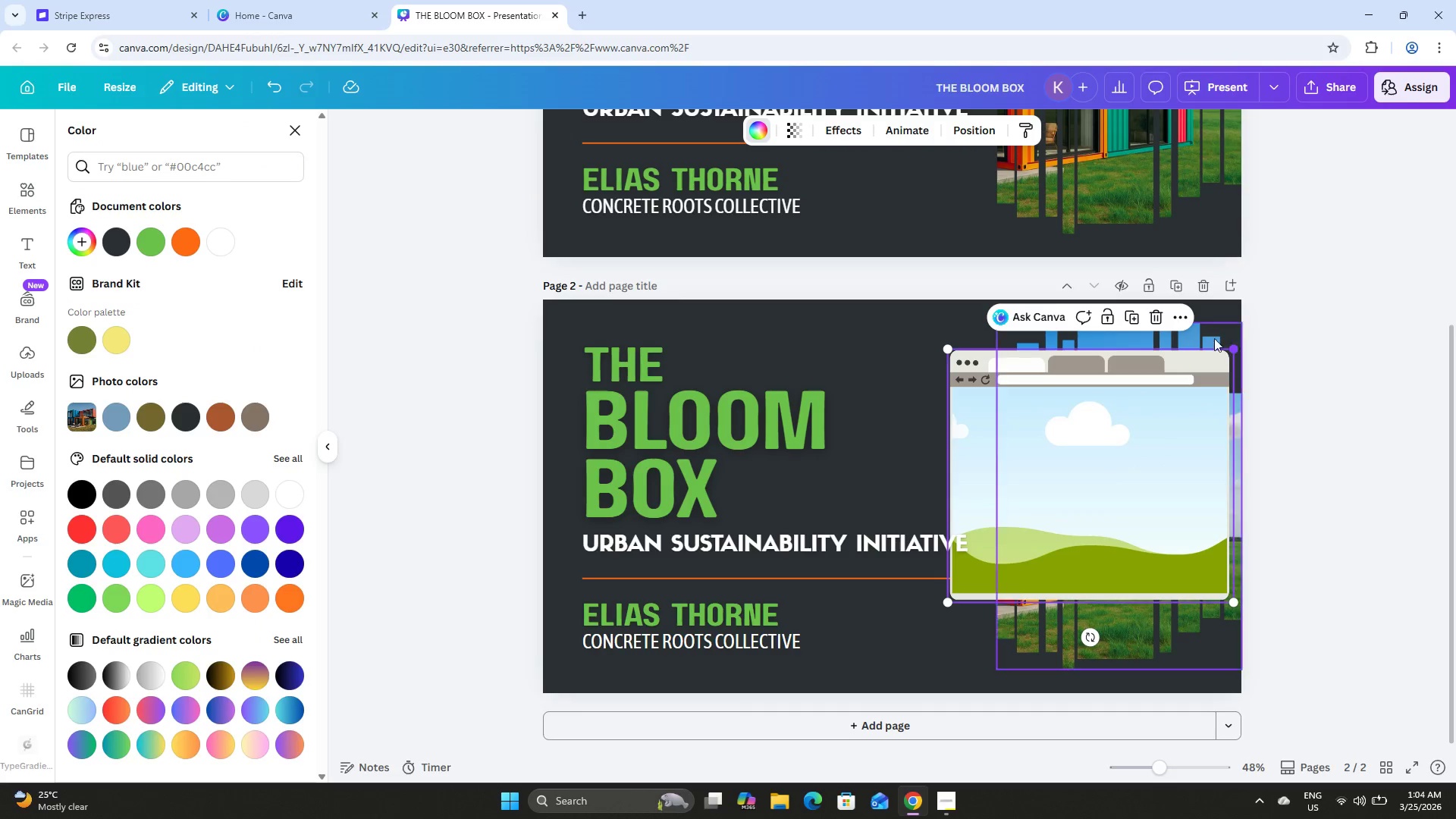 
left_click([1159, 312])
 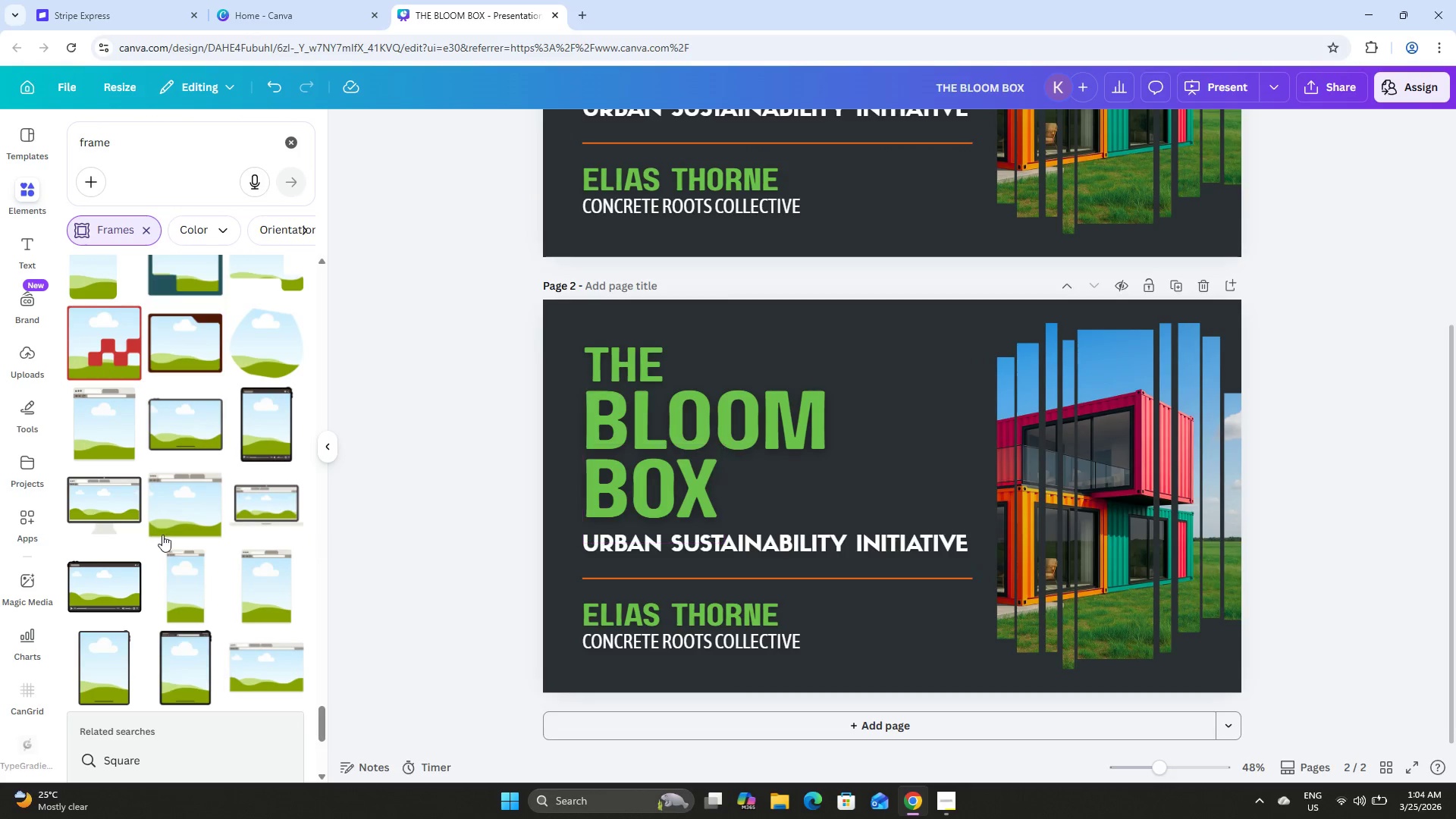 
scroll: coordinate [193, 462], scroll_direction: down, amount: 12.0
 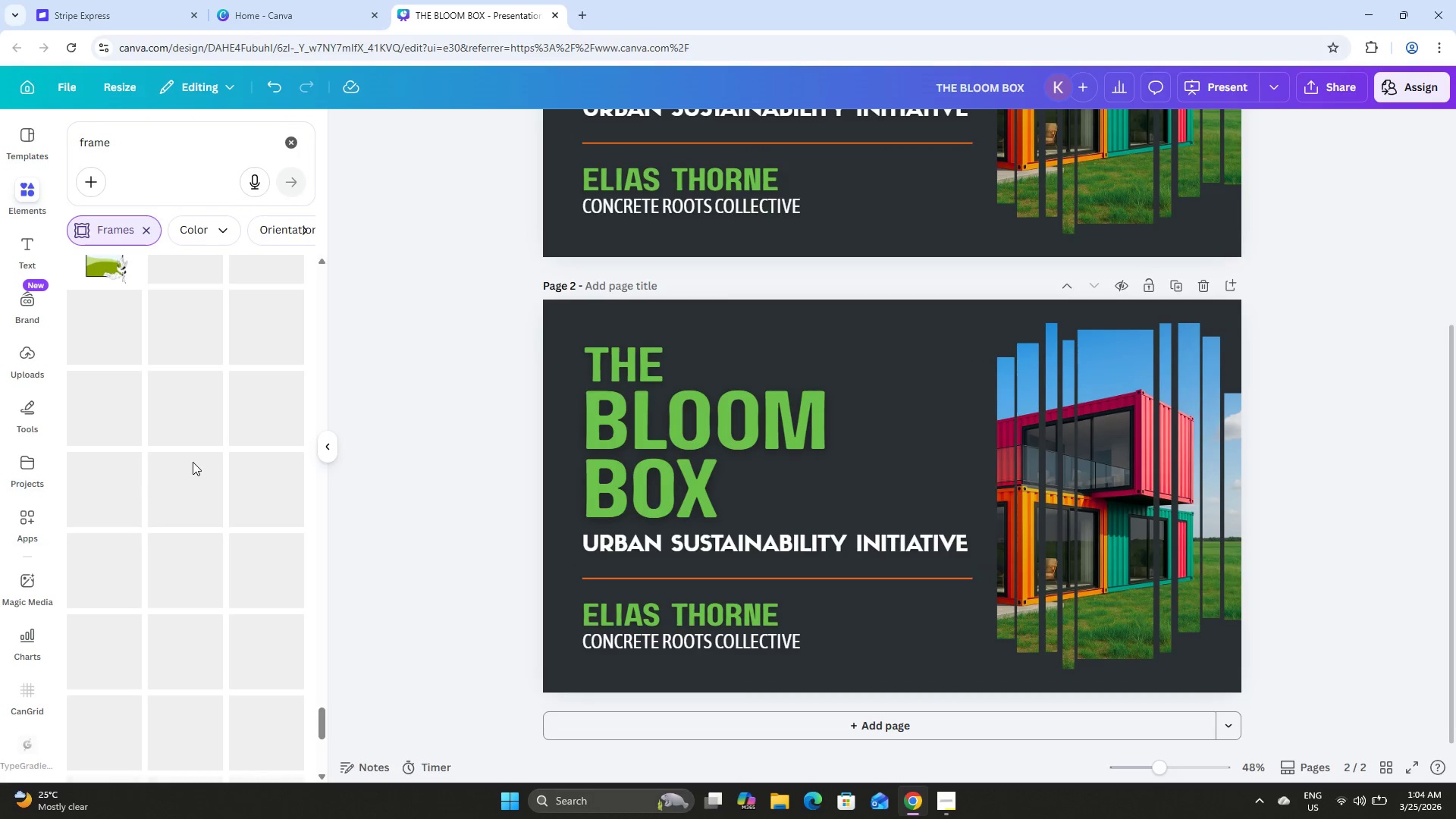 
scroll: coordinate [193, 462], scroll_direction: up, amount: 3.0
 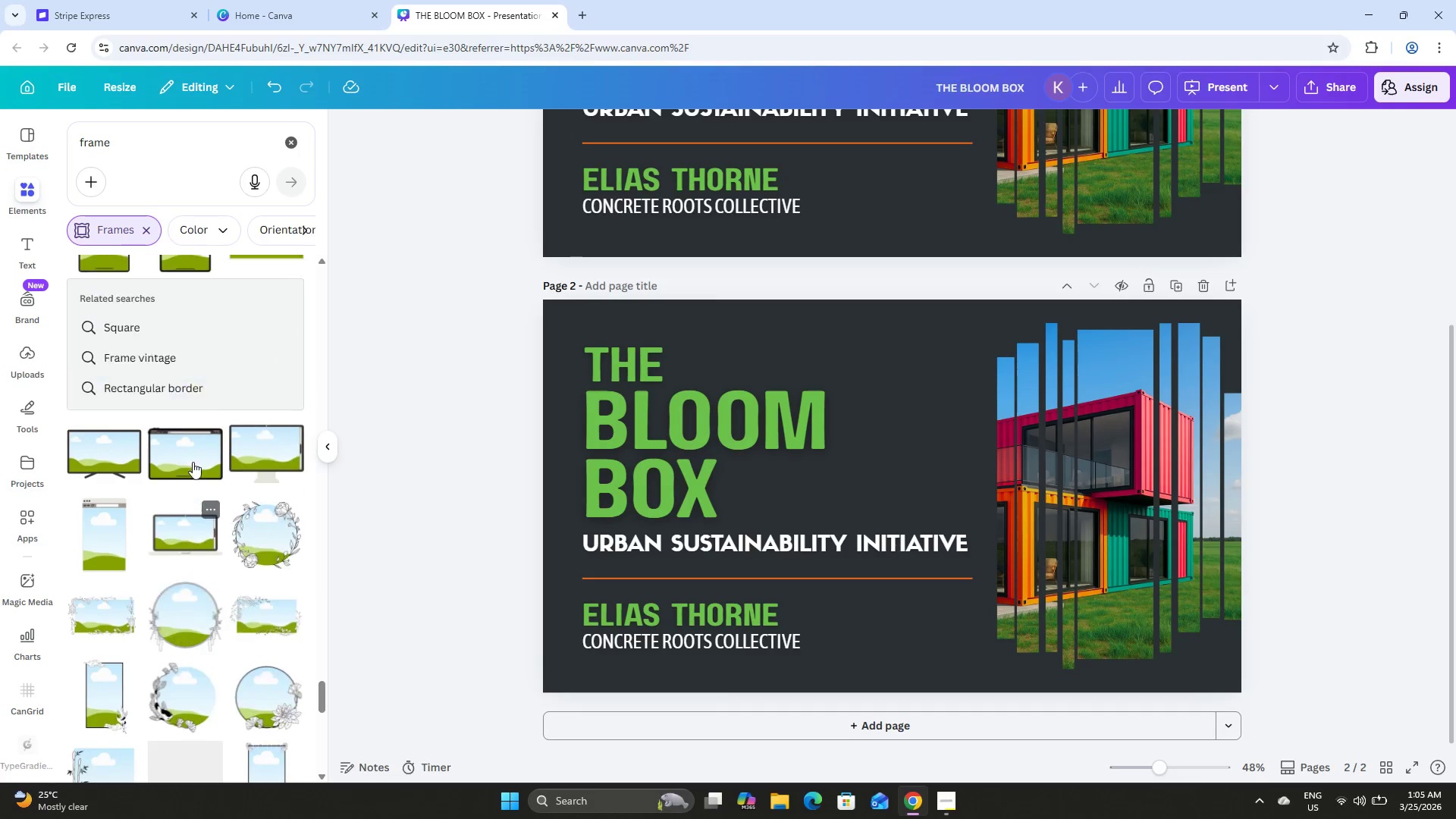 
scroll: coordinate [193, 462], scroll_direction: down, amount: 1.0
 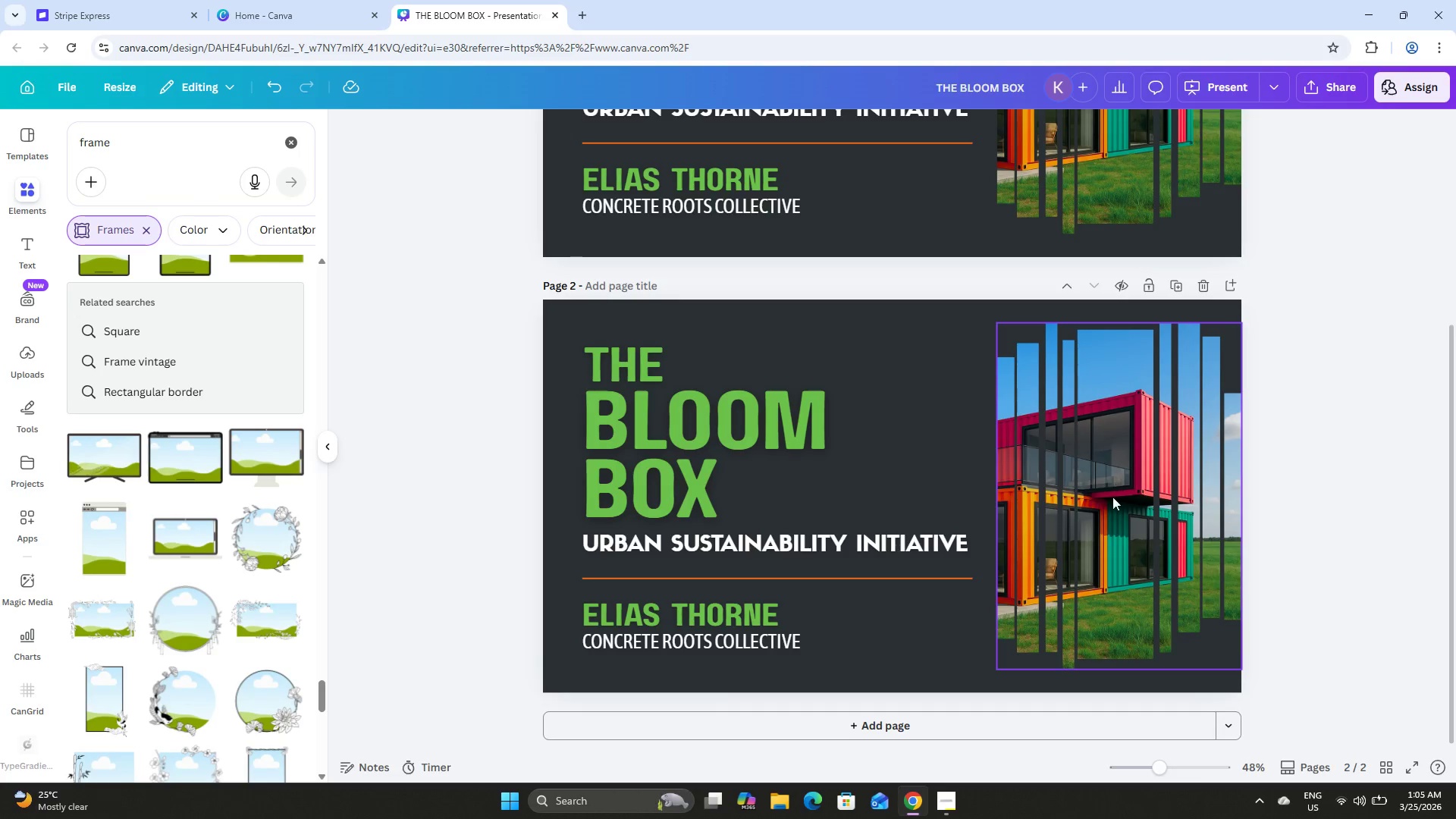 
left_click([1131, 506])
 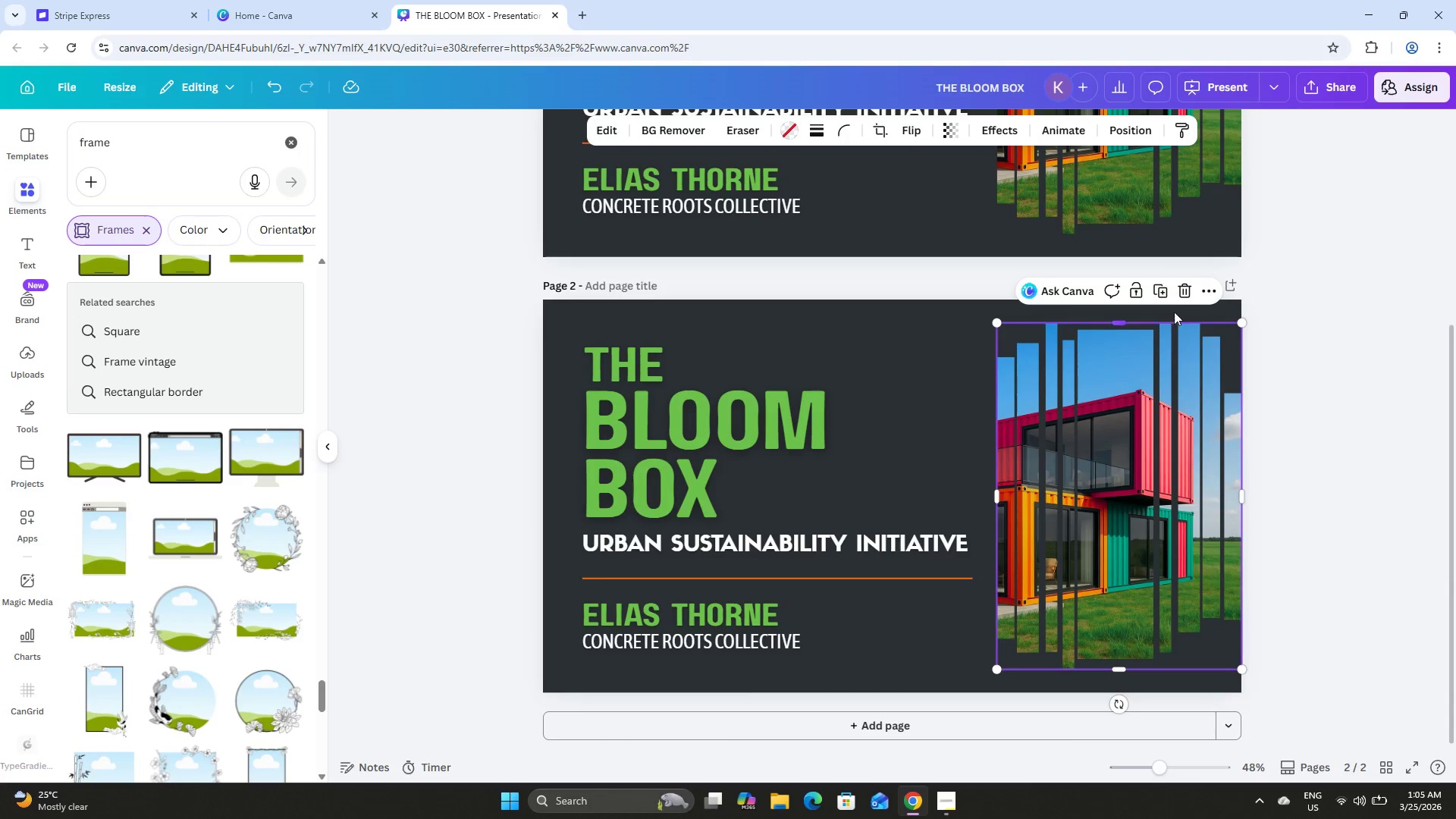 
scroll: coordinate [1095, 565], scroll_direction: up, amount: 2.0
 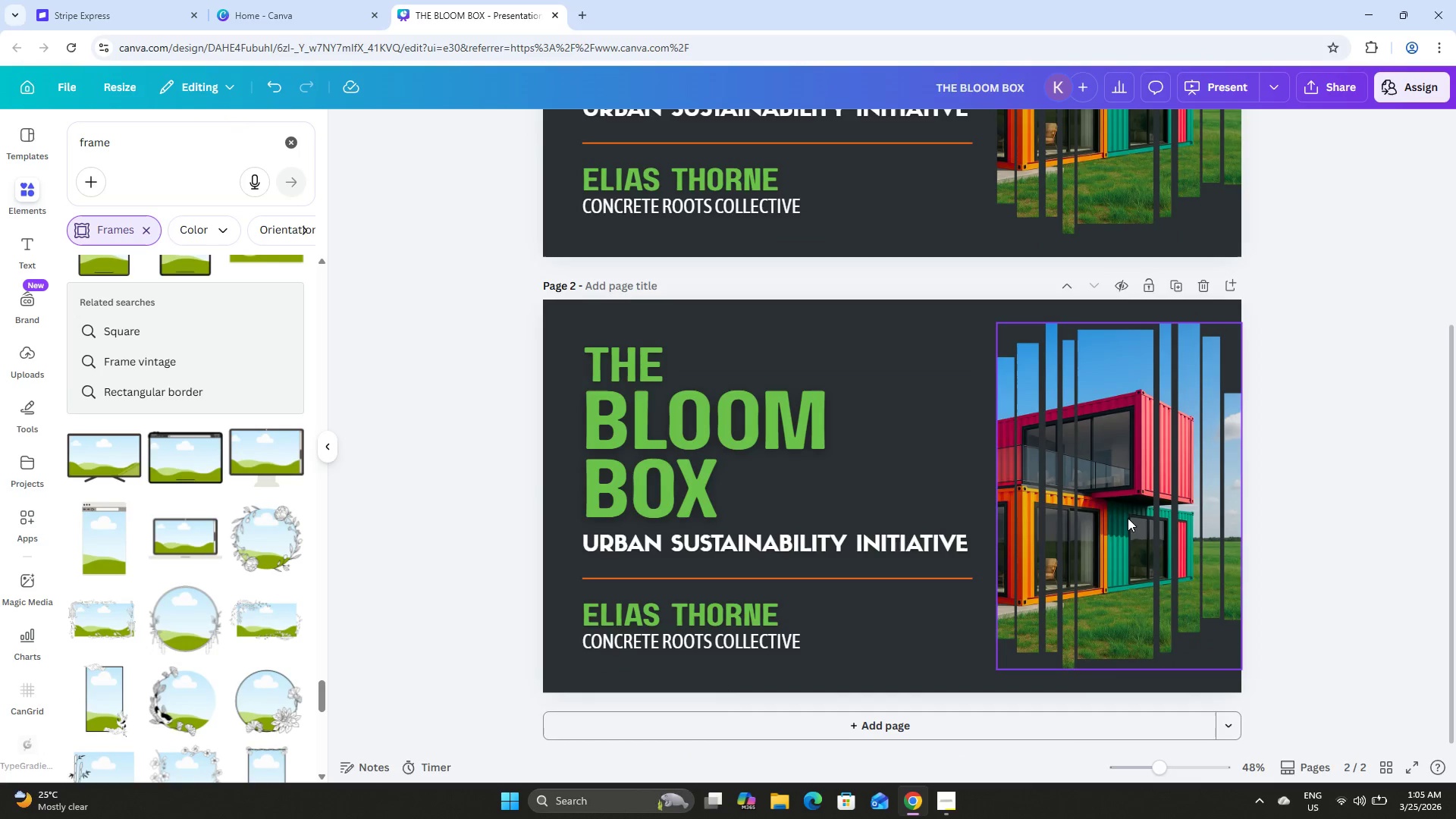 
left_click([1179, 290])
 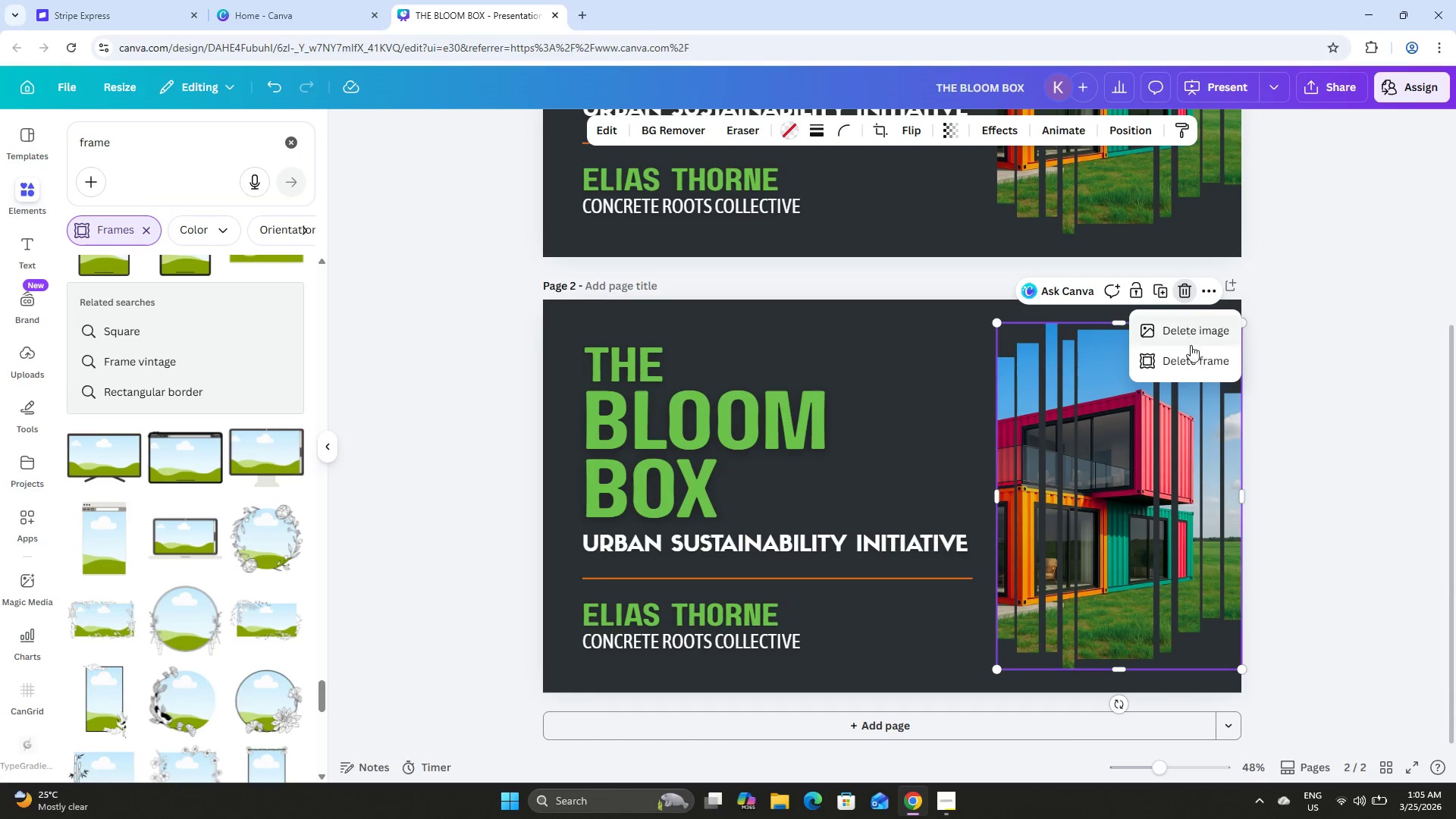 
left_click([1194, 358])
 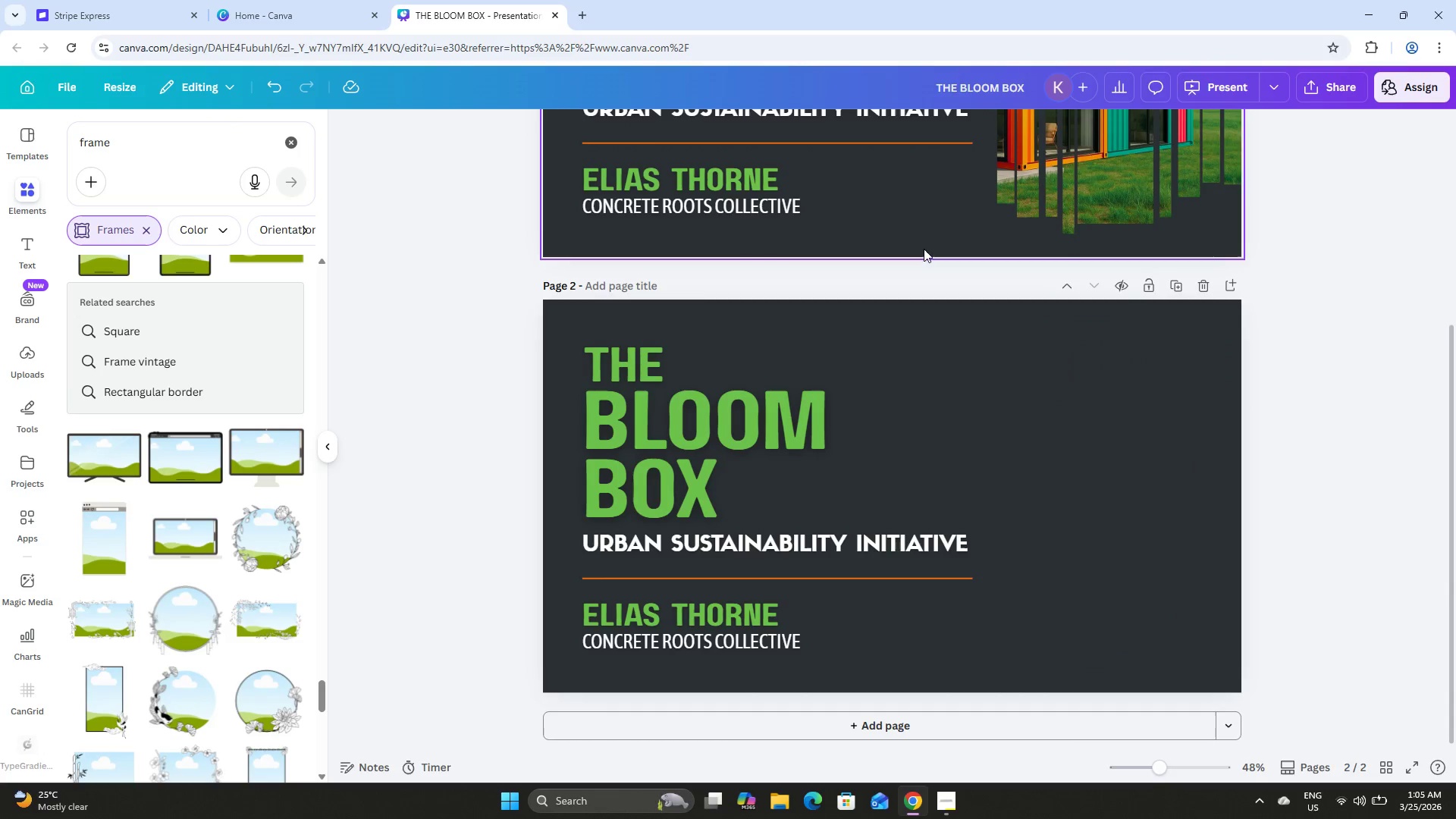 
scroll: coordinate [1059, 324], scroll_direction: up, amount: 6.0
 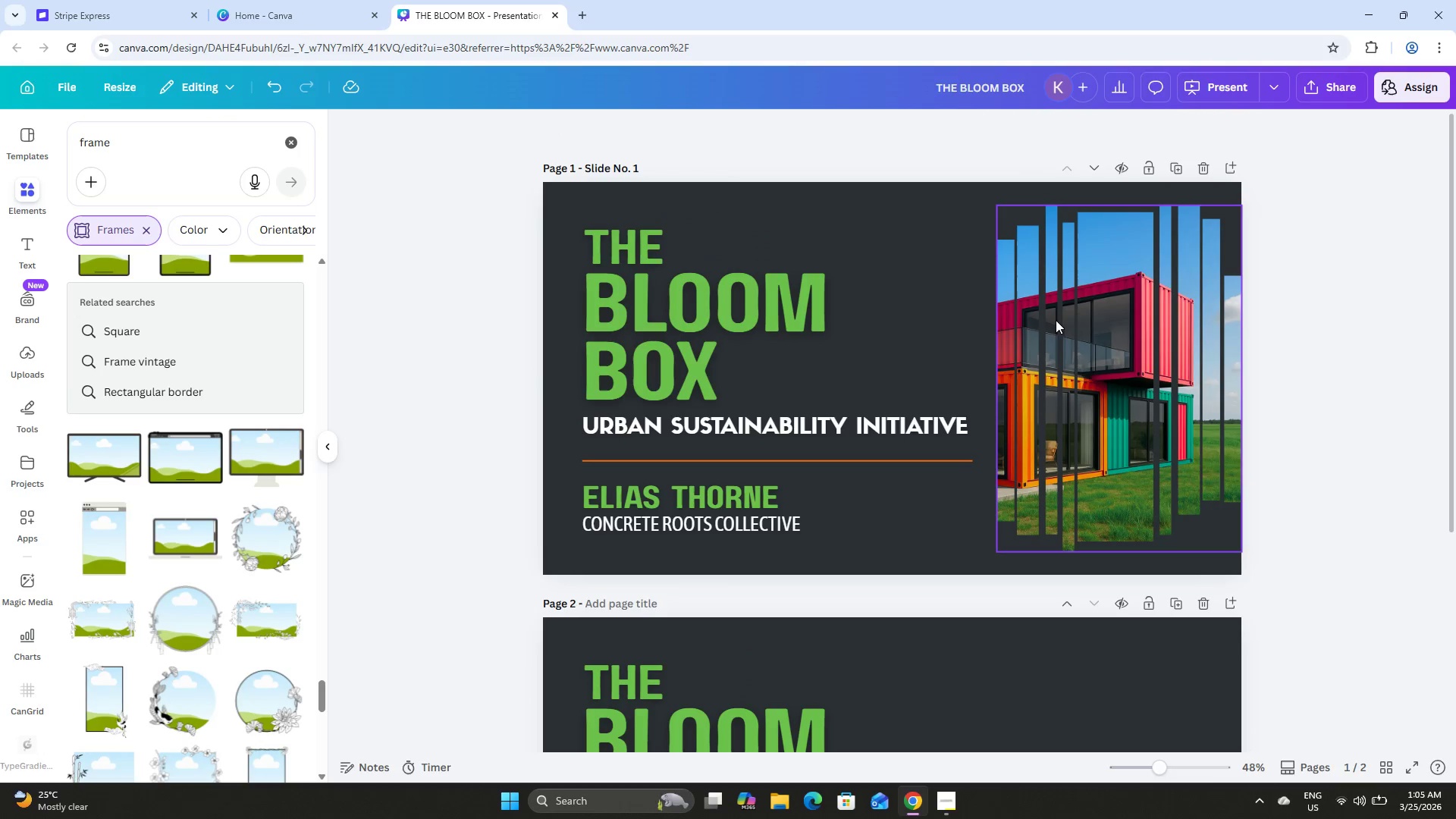 
key(Control+Z)
 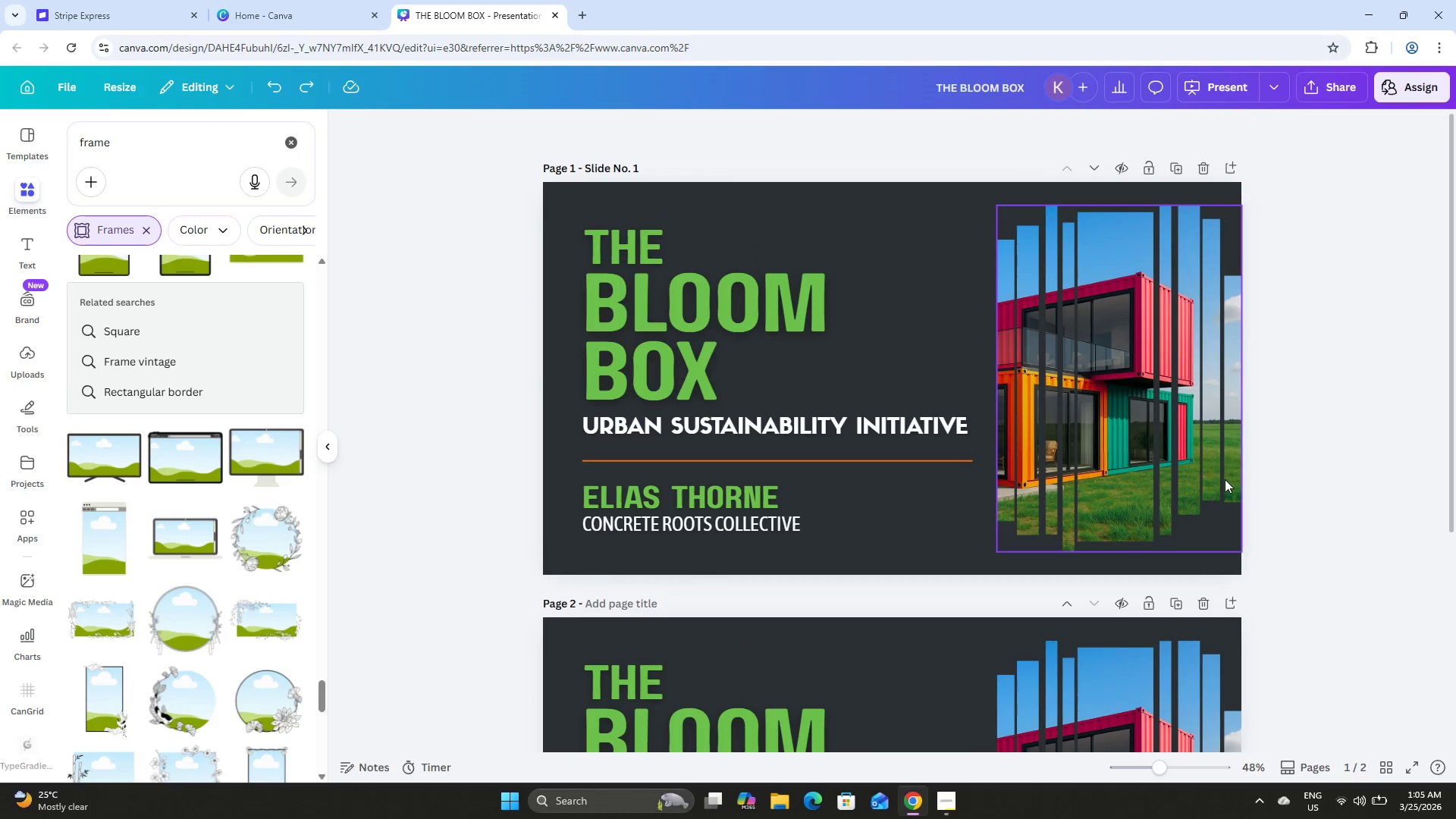 
scroll: coordinate [1221, 474], scroll_direction: down, amount: 4.0
 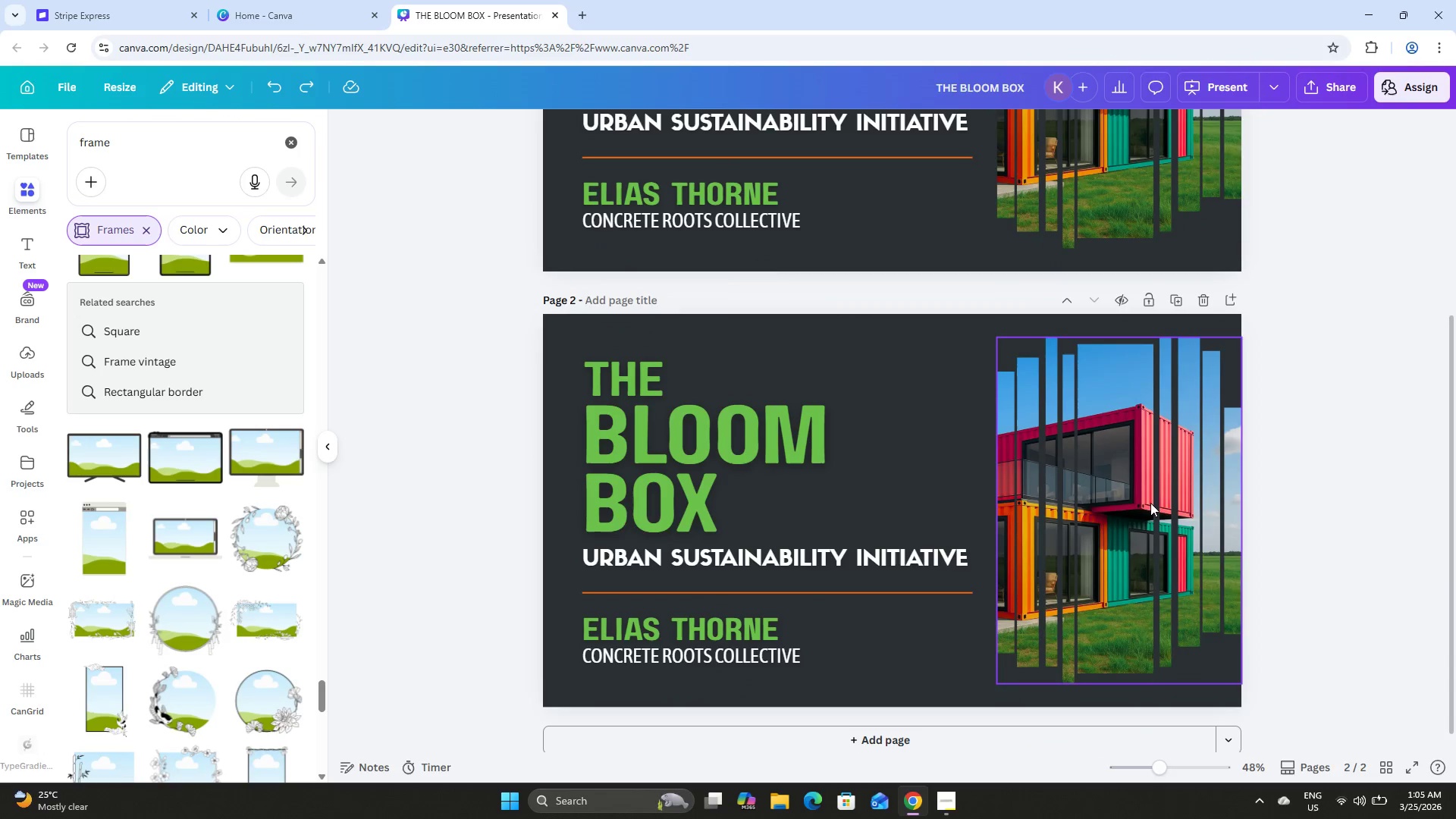 
left_click([1141, 492])
 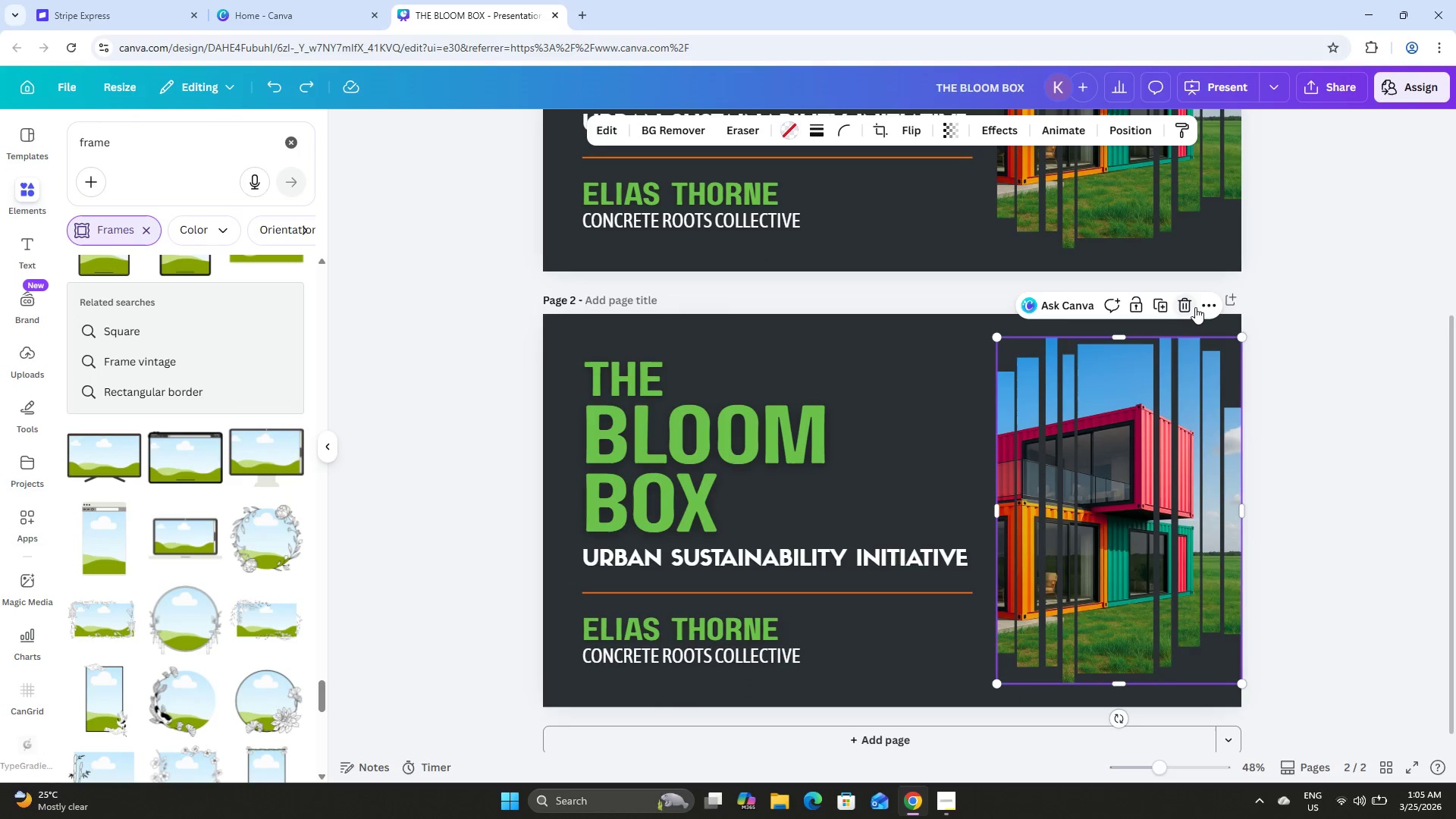 
left_click([1188, 306])
 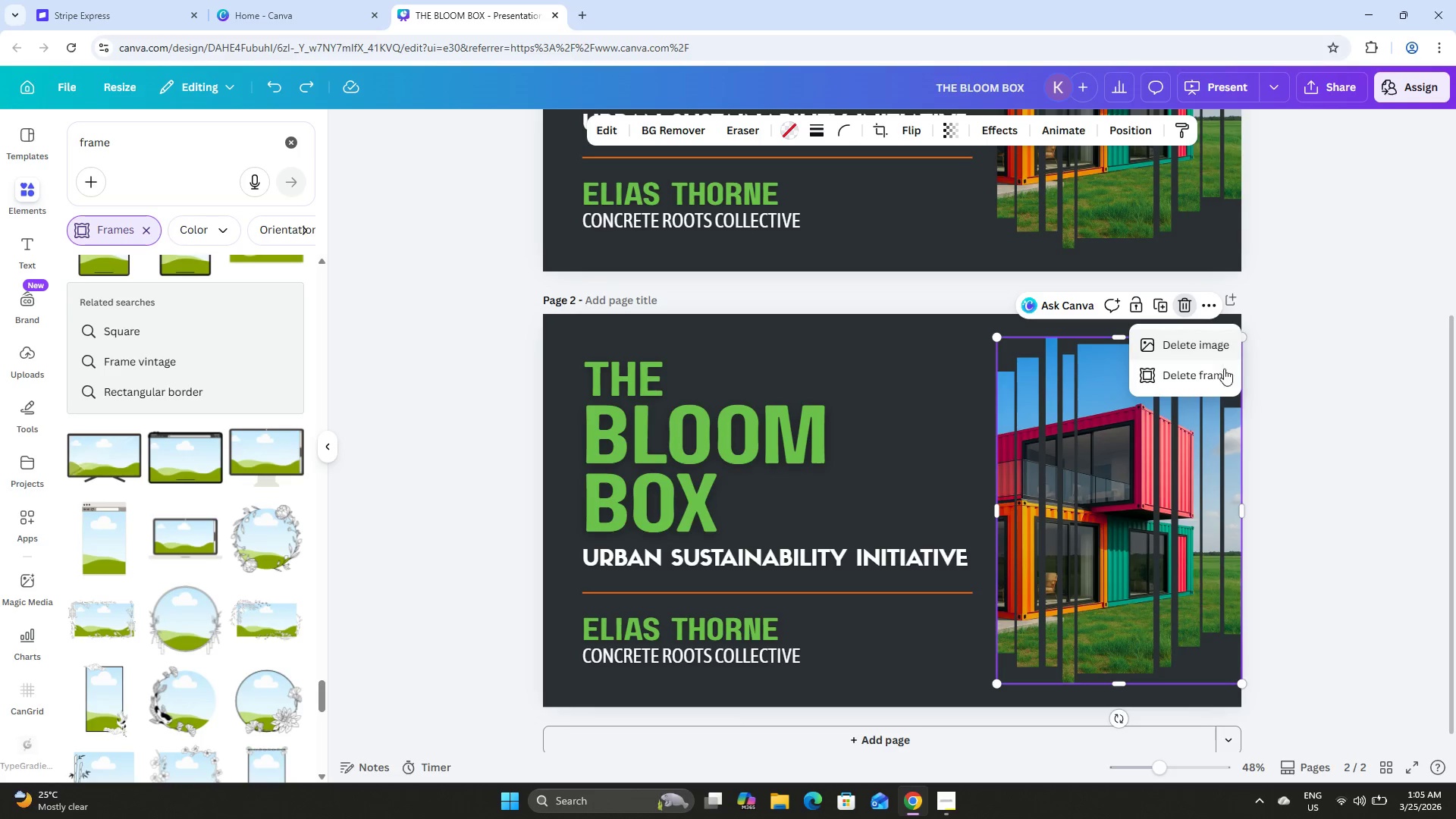 
left_click([1216, 375])
 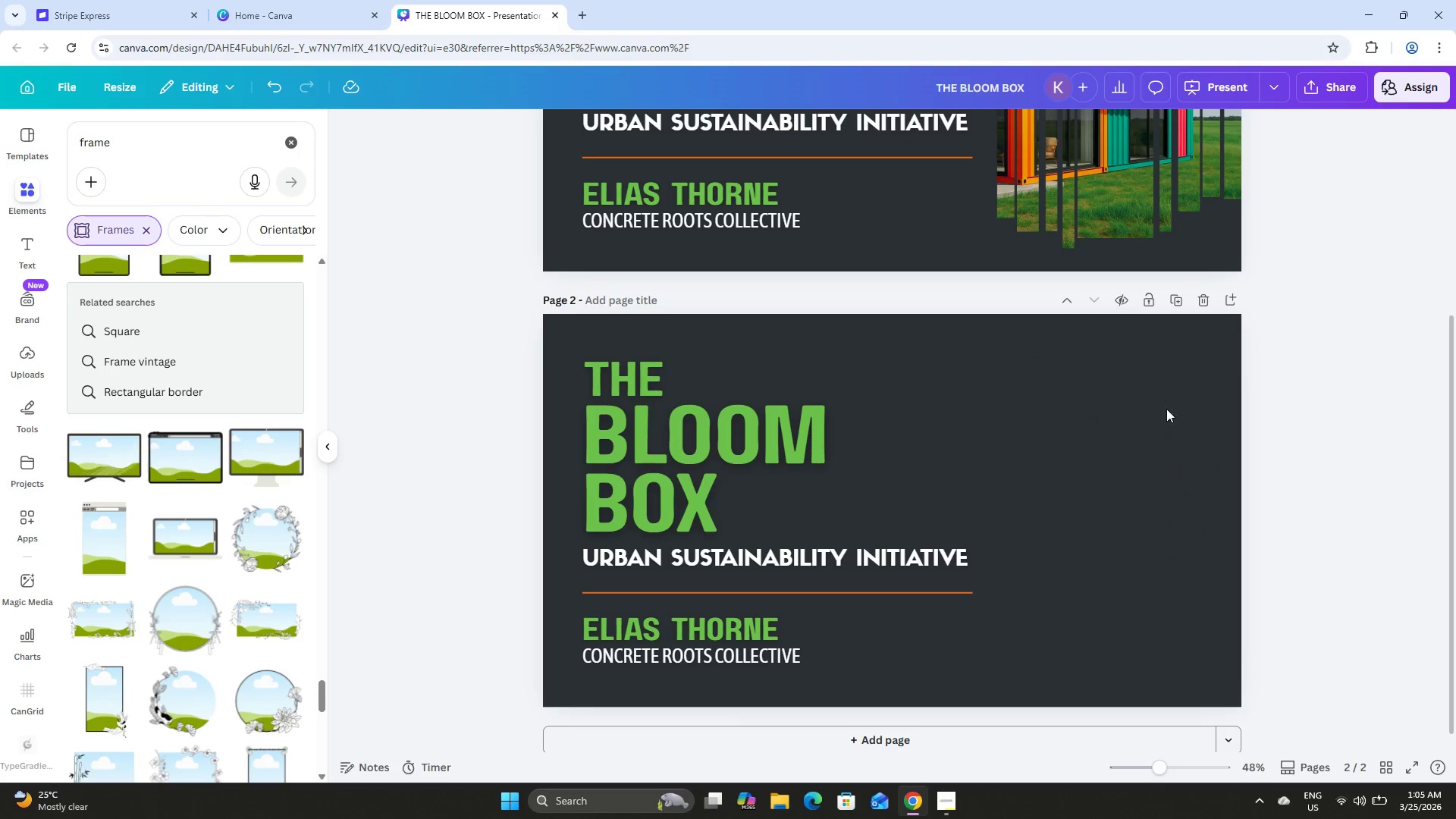 
scroll: coordinate [1159, 442], scroll_direction: up, amount: 6.0
 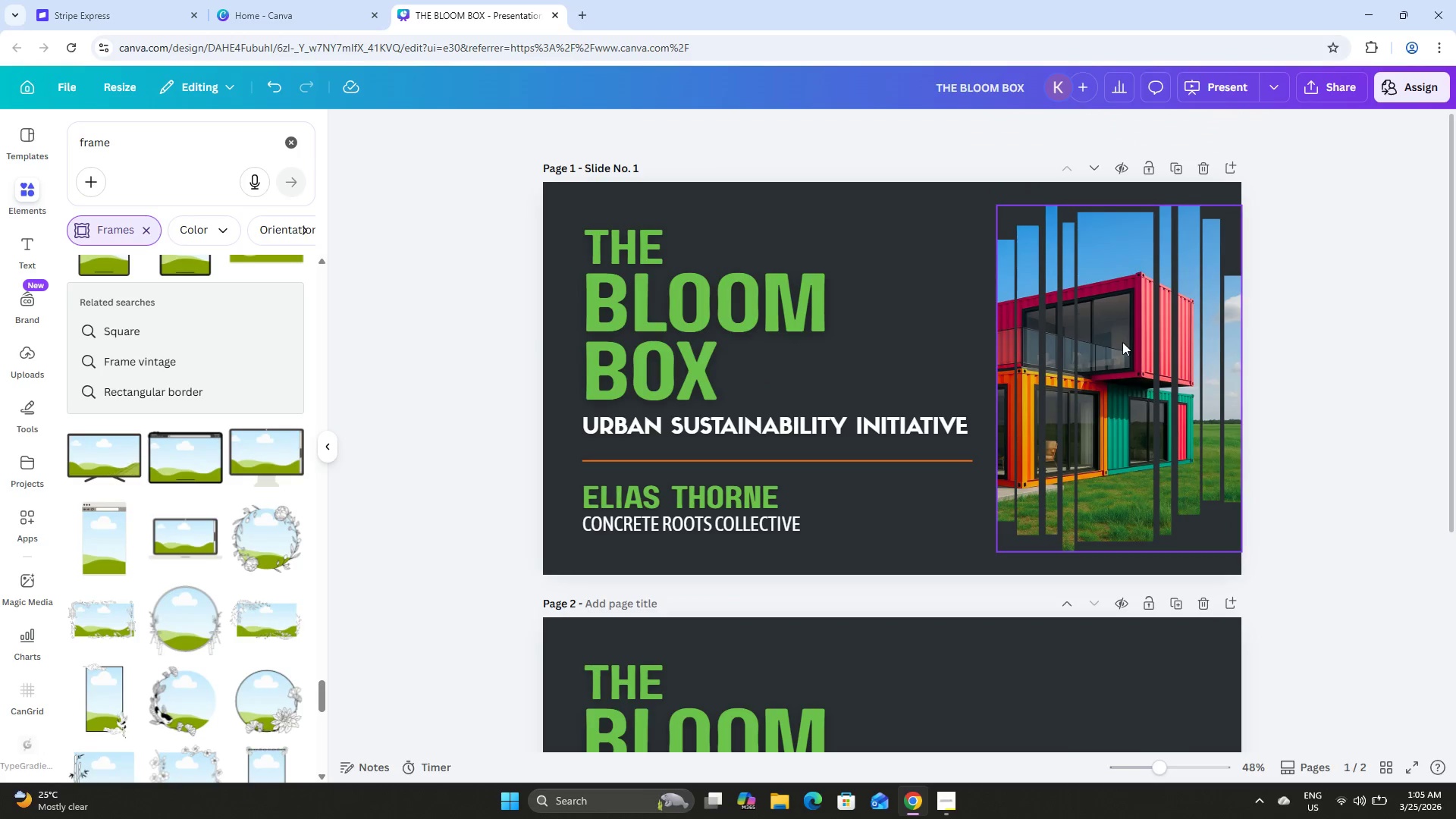 
left_click([1122, 339])
 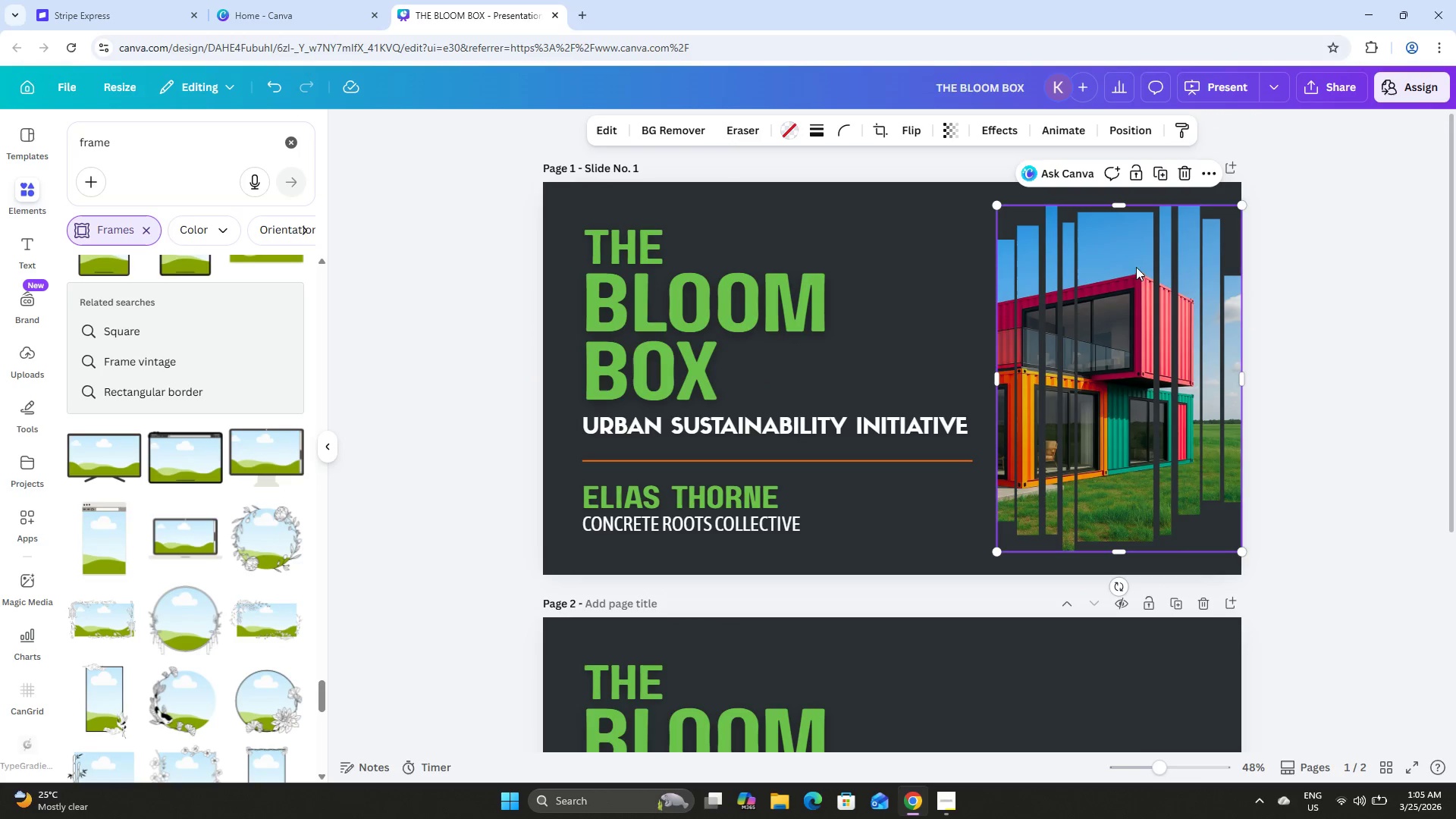 
double_click([1130, 274])
 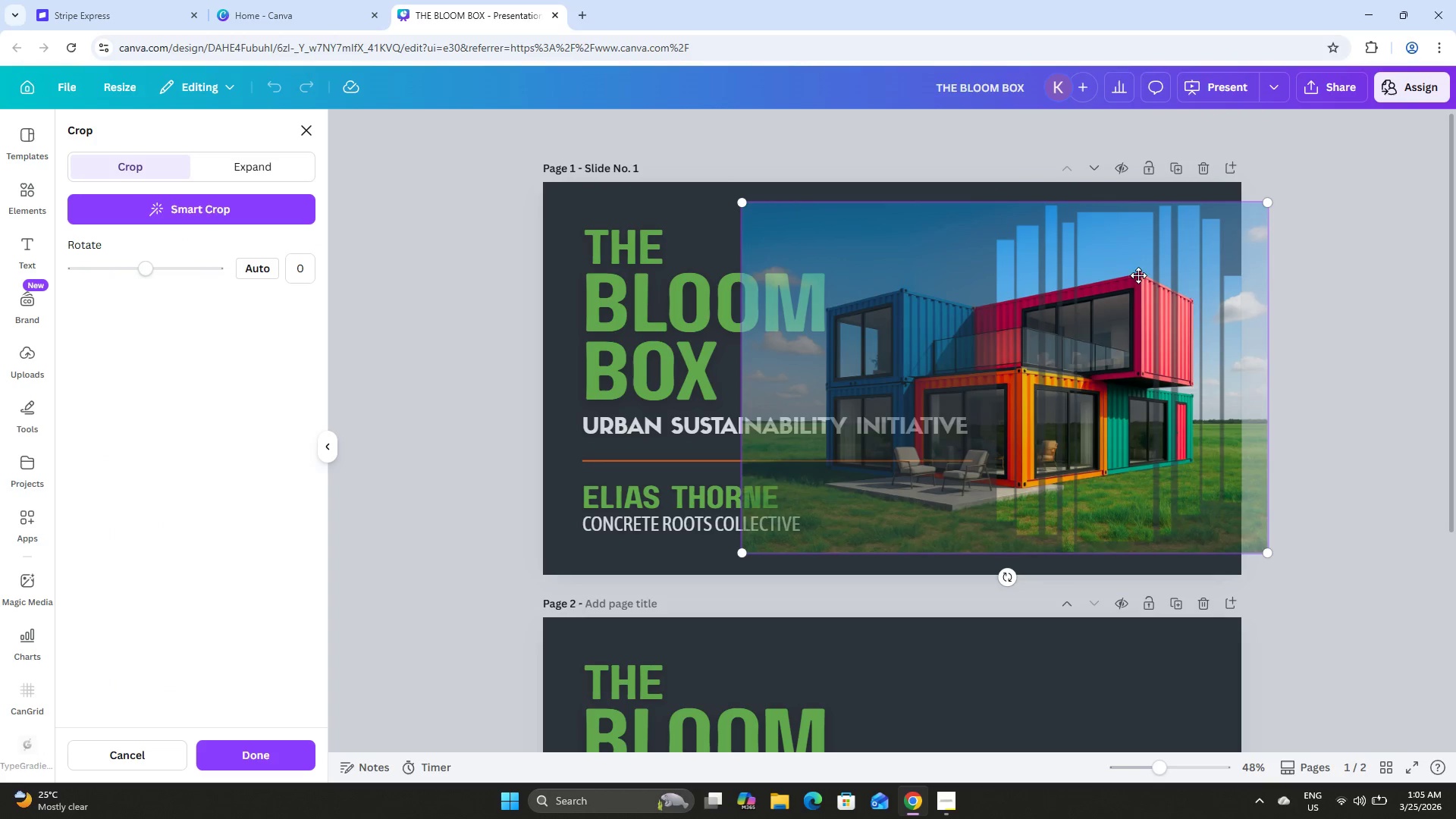 
left_click([1338, 283])
 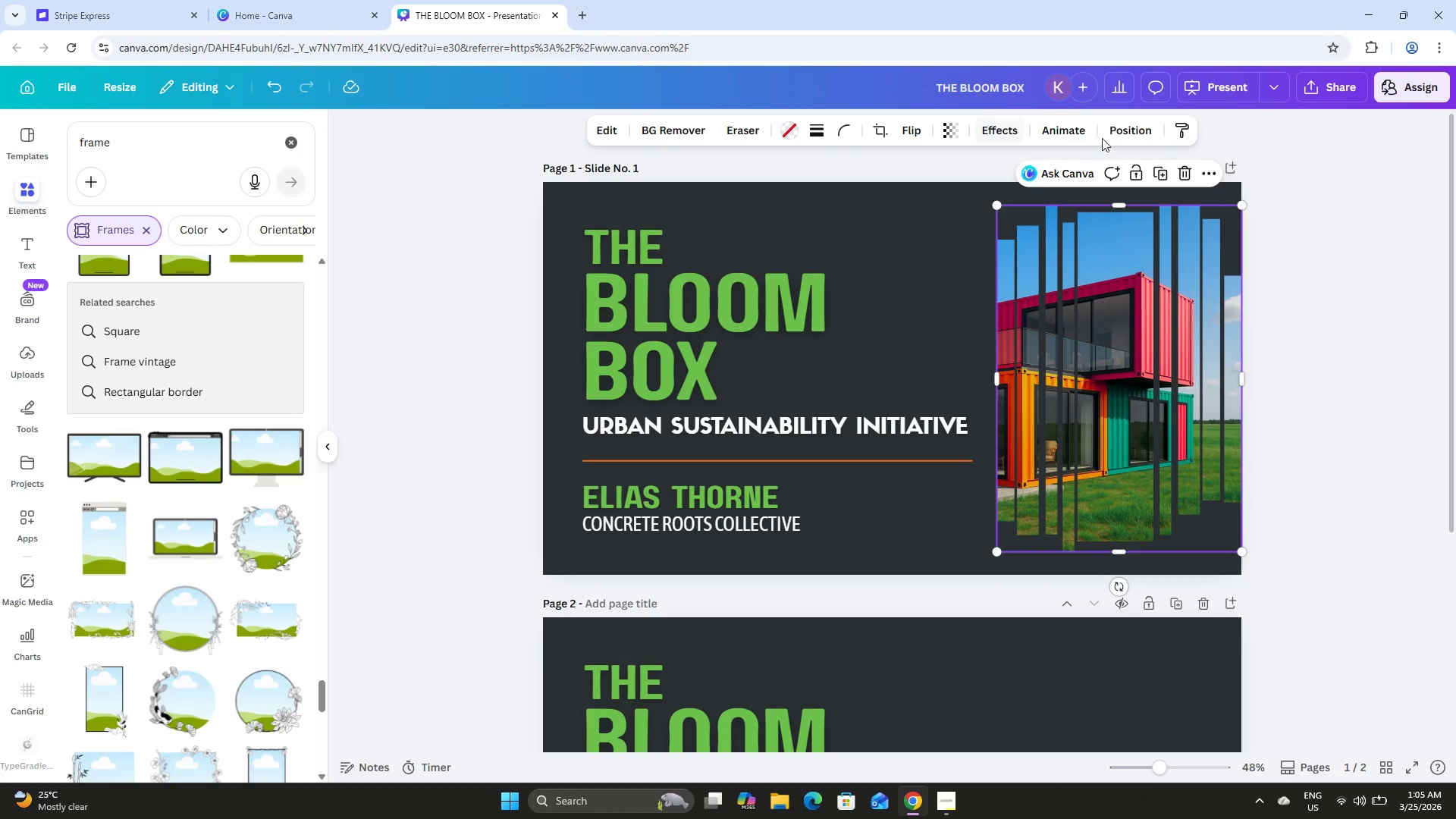 
left_click_drag(start_coordinate=[1166, 133], to_coordinate=[1163, 133])
 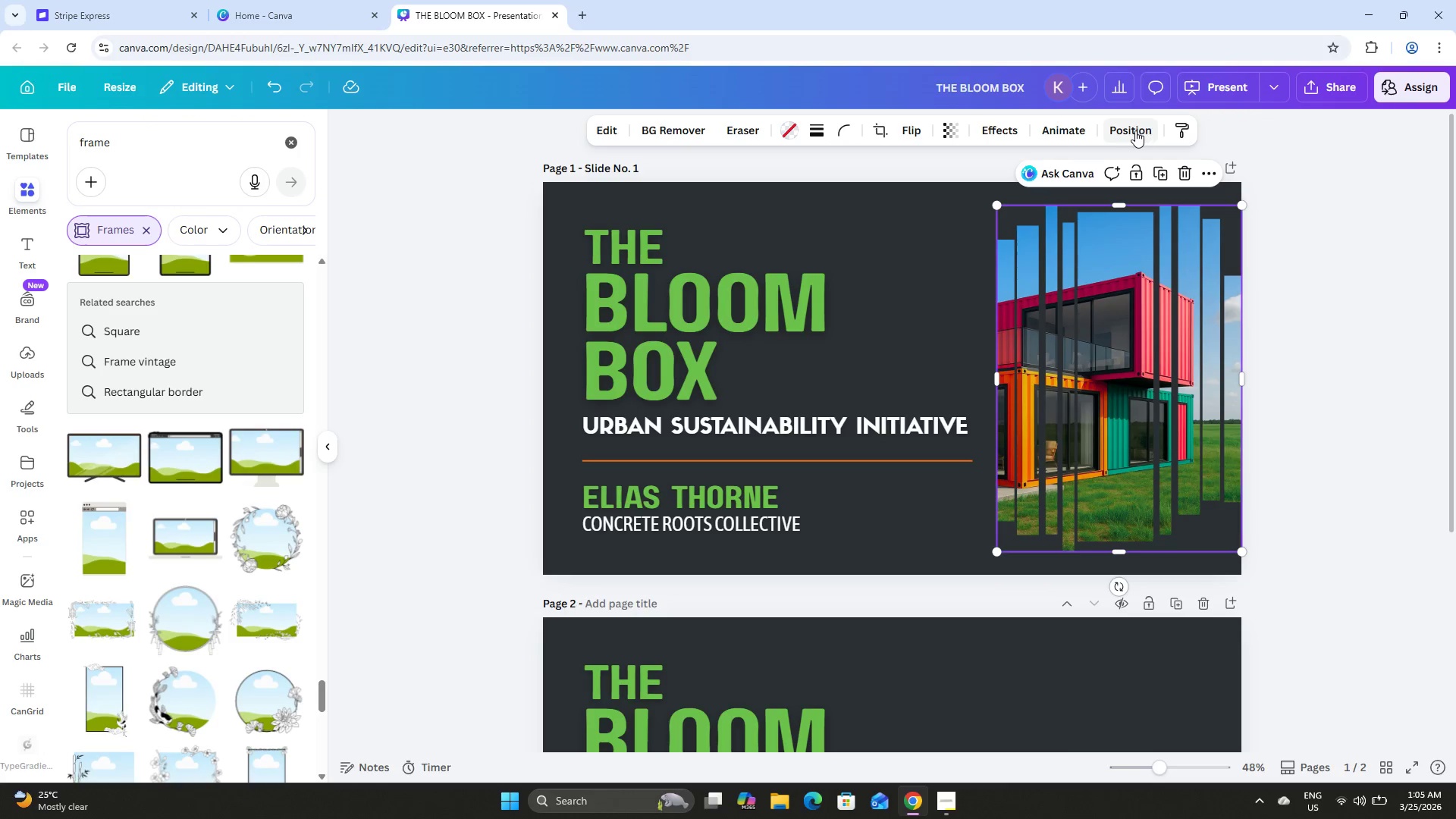 
double_click([1128, 130])
 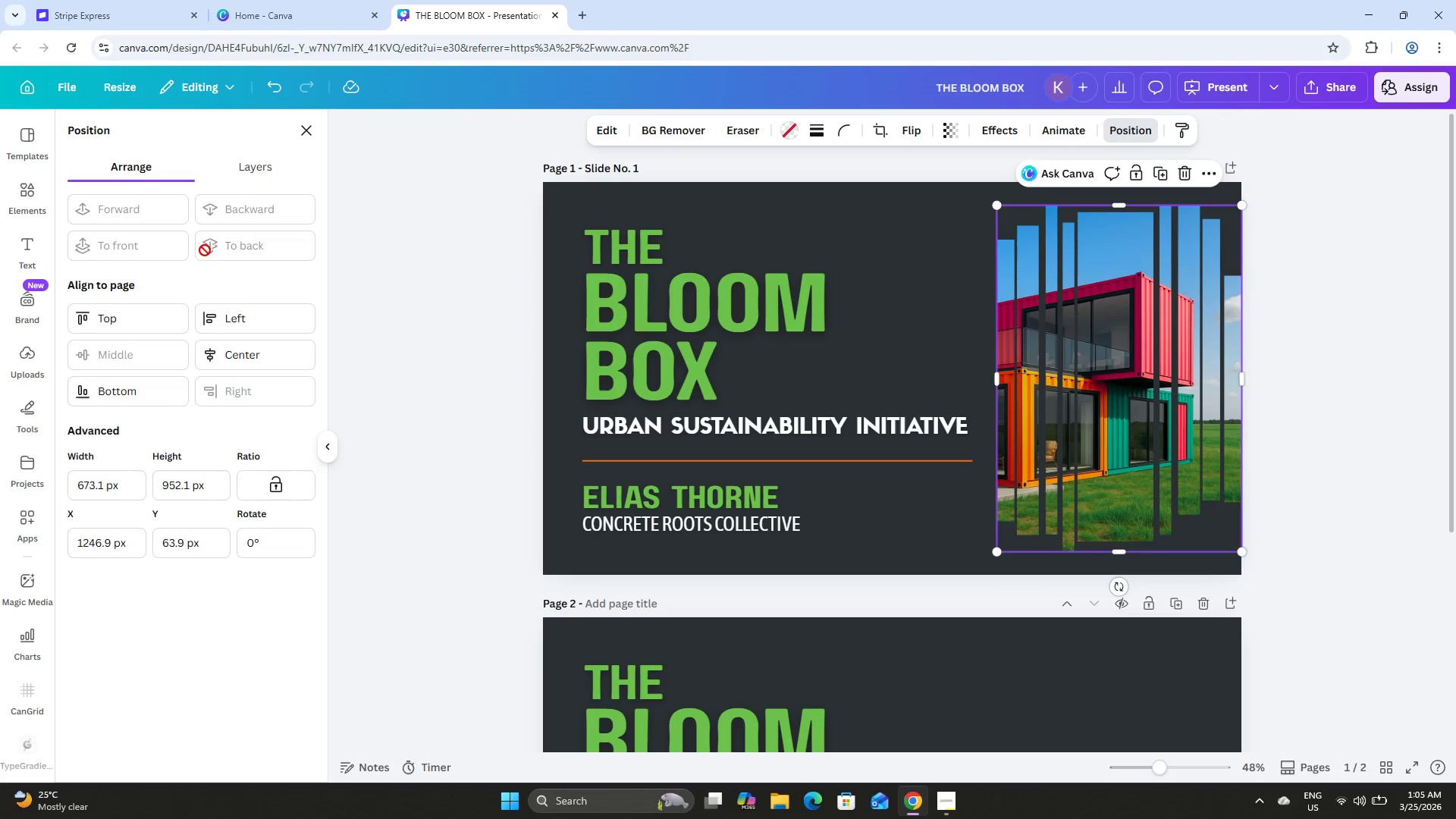 
left_click([260, 162])
 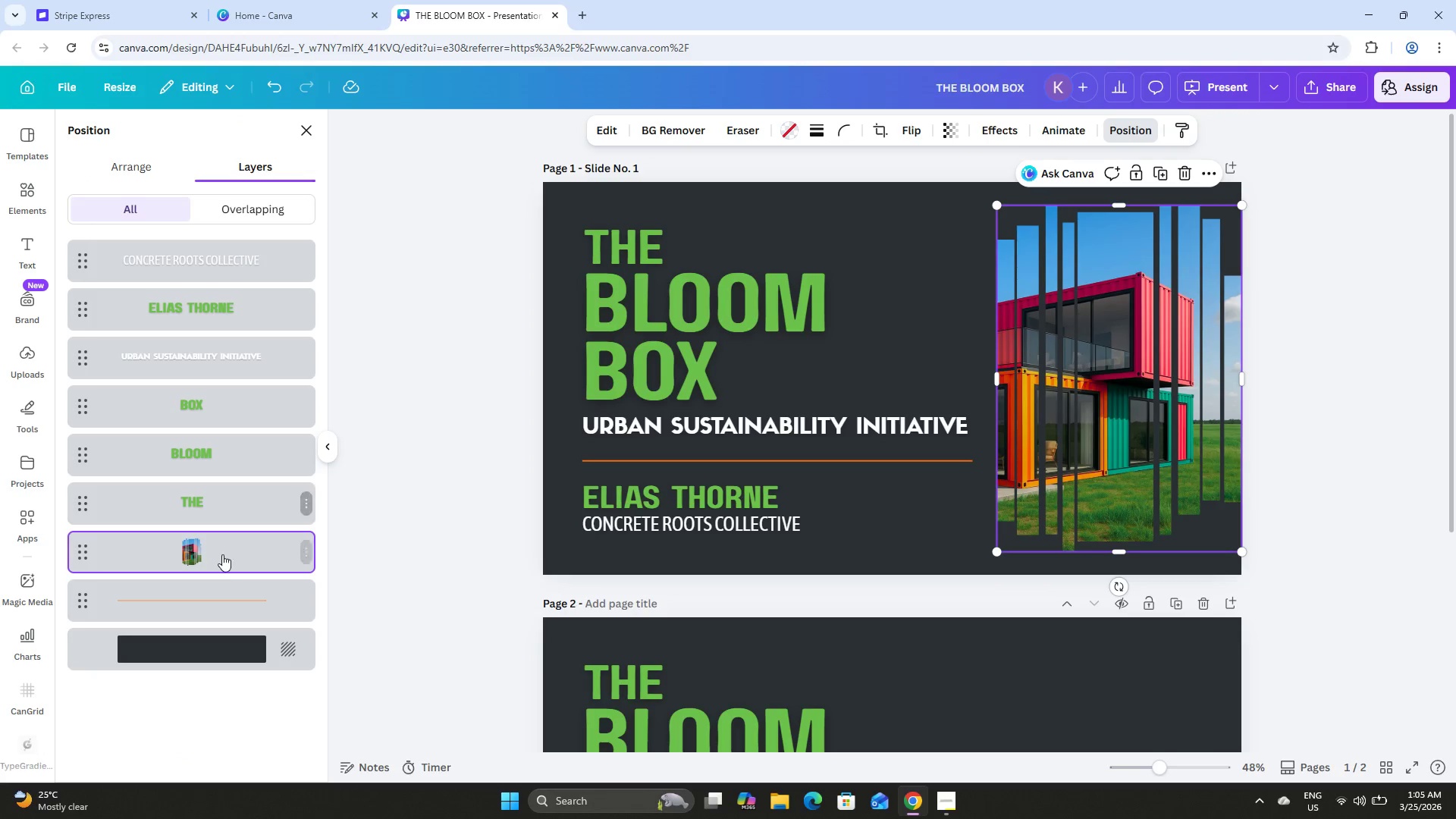 
right_click([225, 551])
 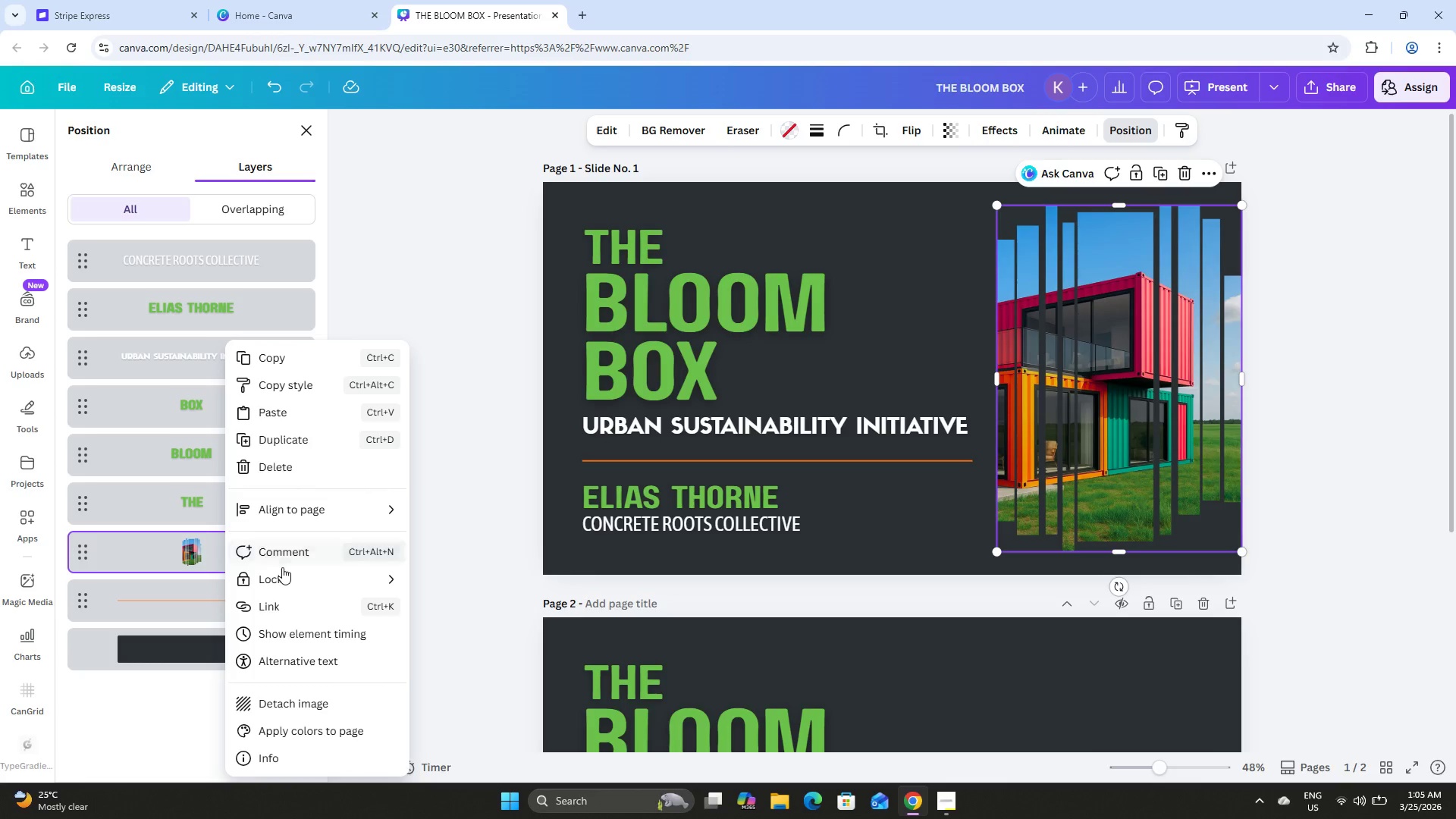 
left_click([315, 350])
 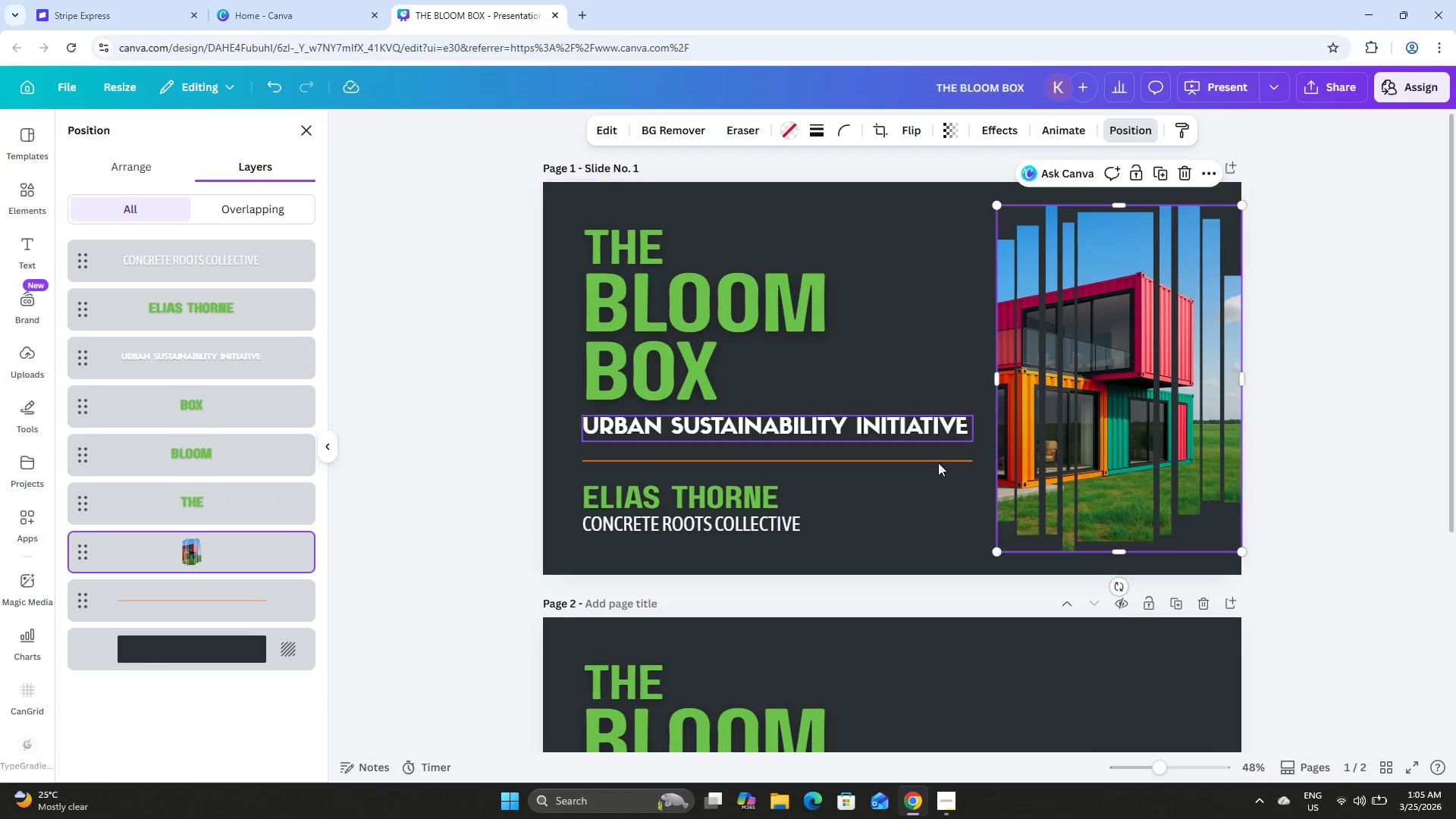 
right_click([1000, 518])
 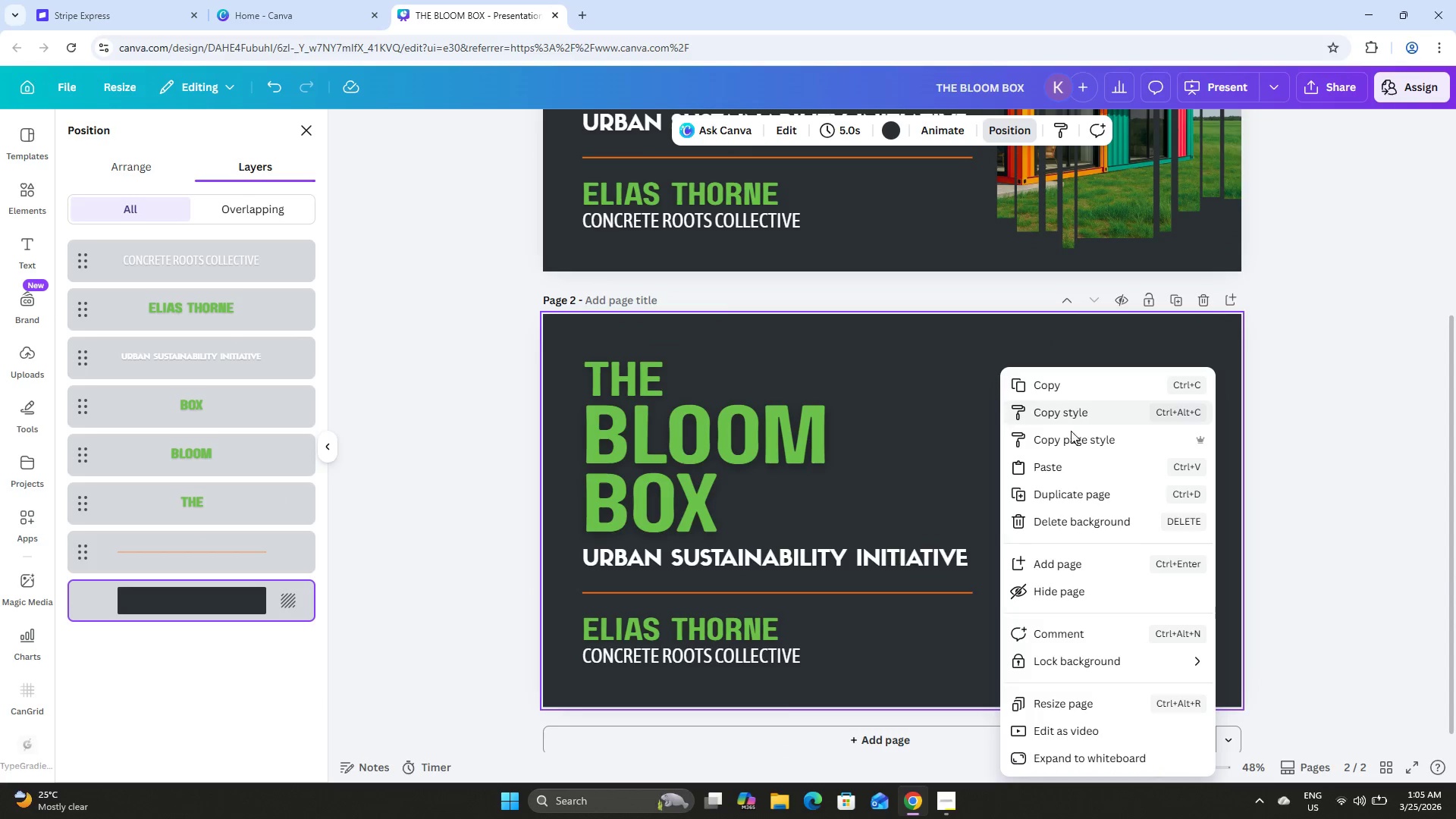 
scroll: coordinate [957, 475], scroll_direction: down, amount: 4.0
 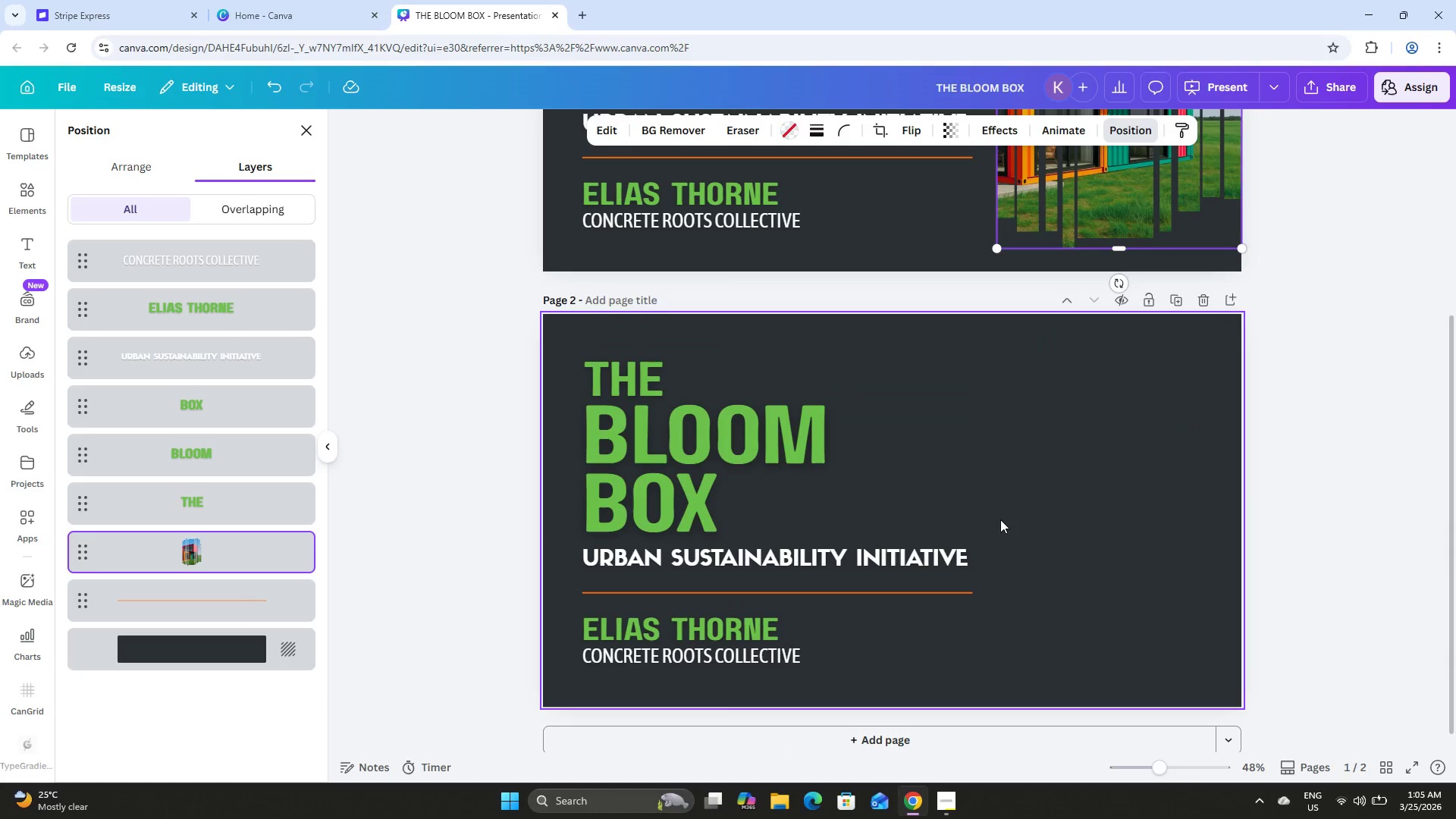 
left_click([1079, 469])
 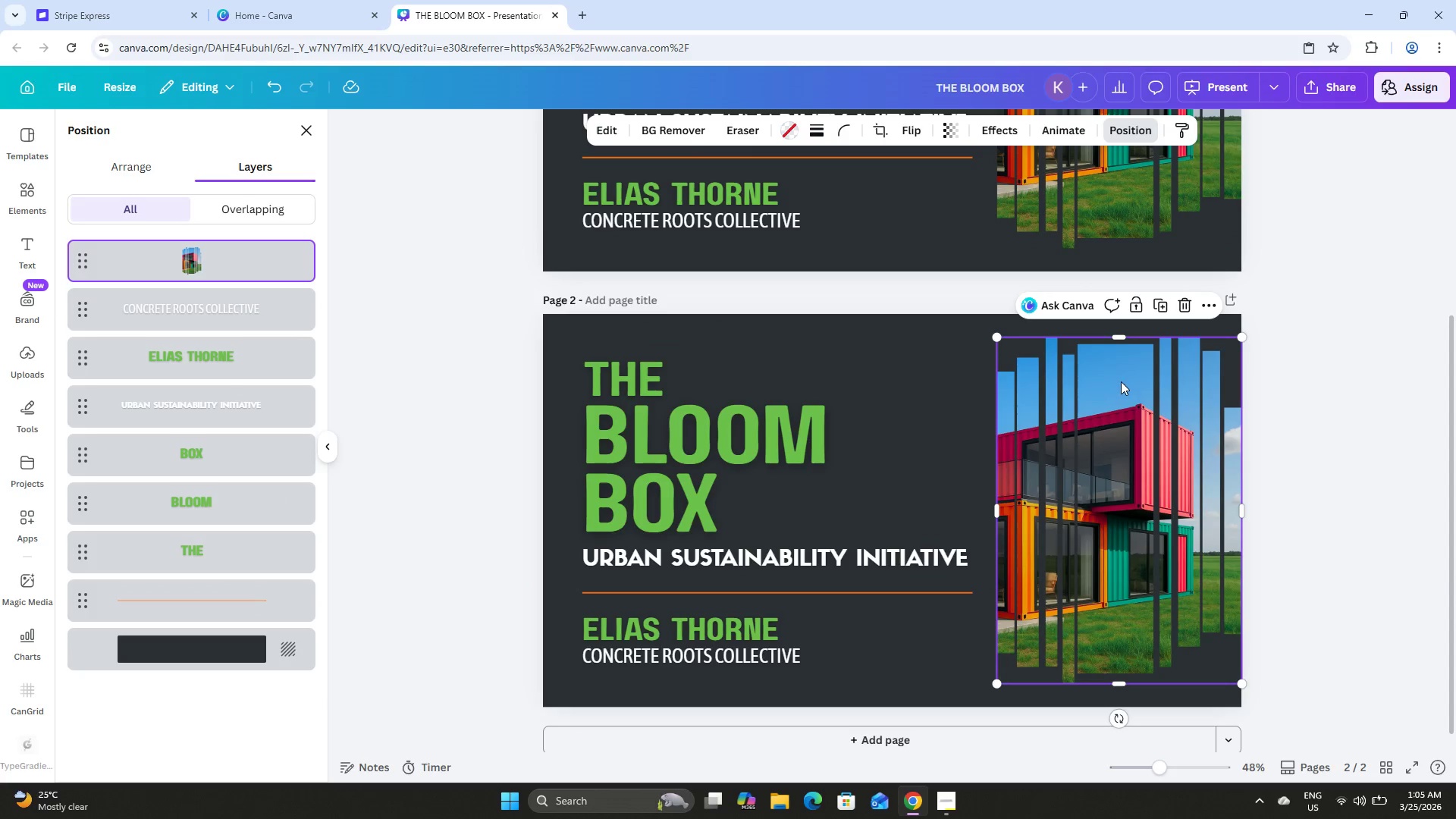 
left_click([925, 362])
 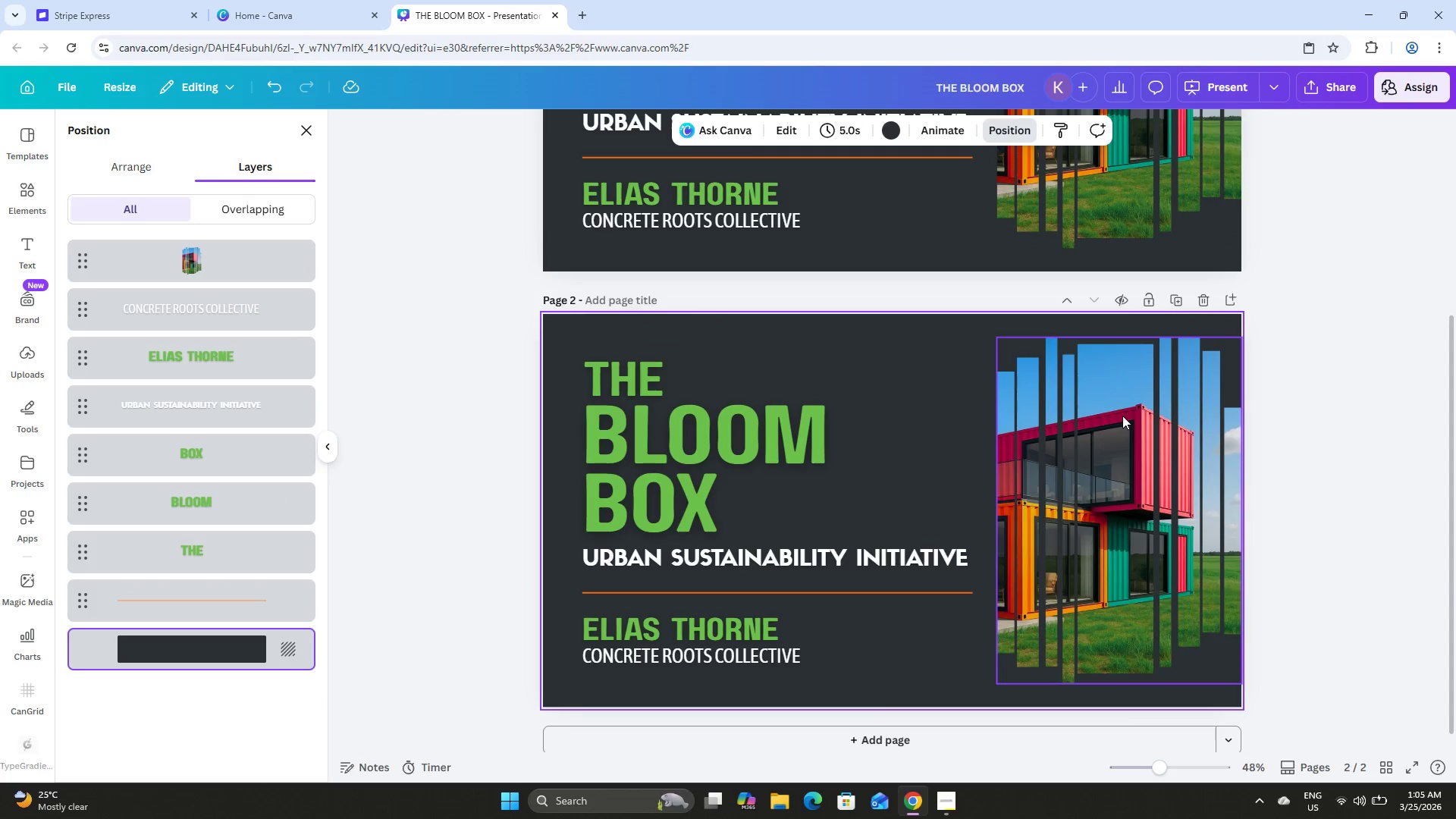 
double_click([1122, 416])
 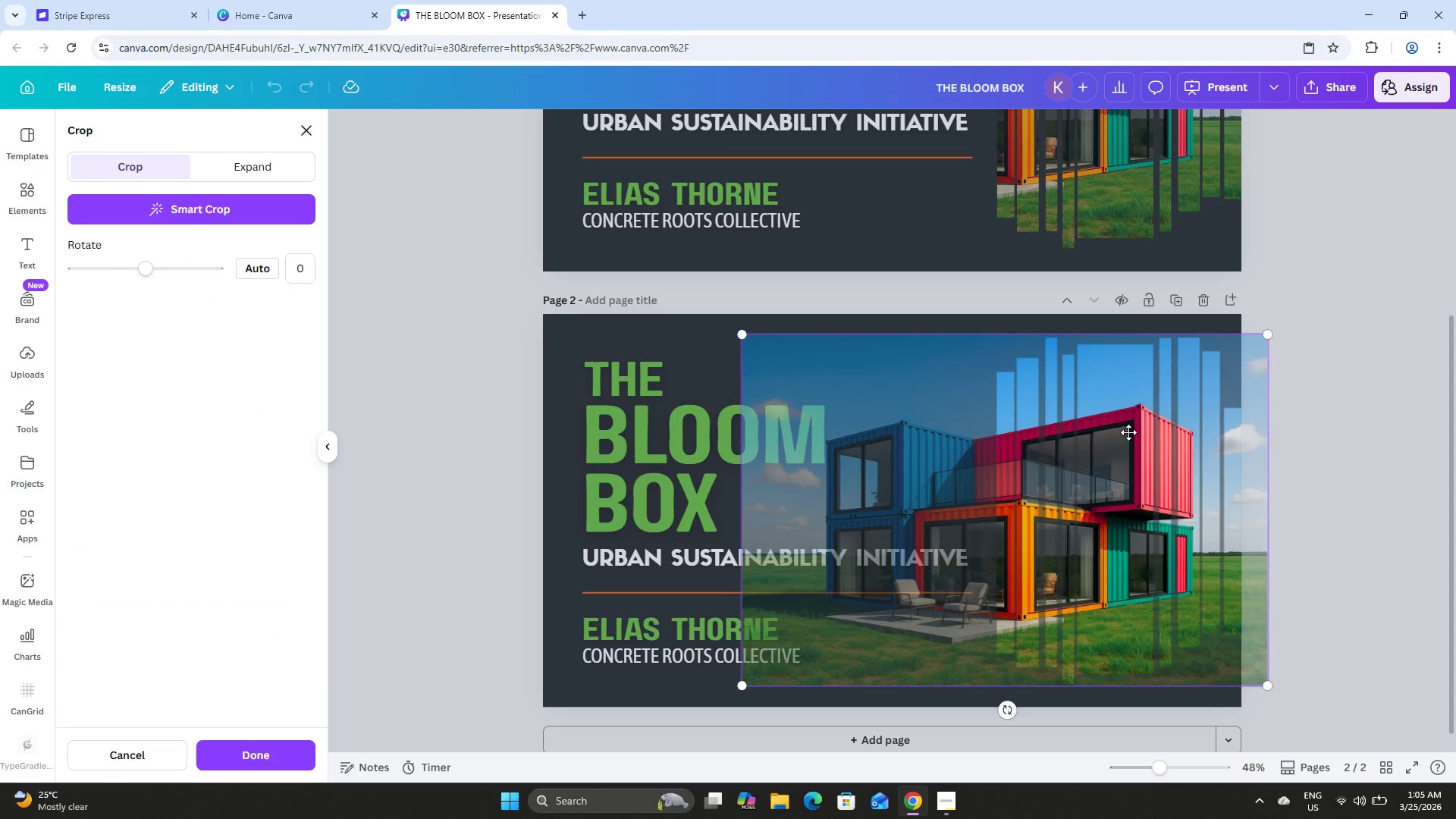 
left_click_drag(start_coordinate=[1128, 433], to_coordinate=[871, 367])
 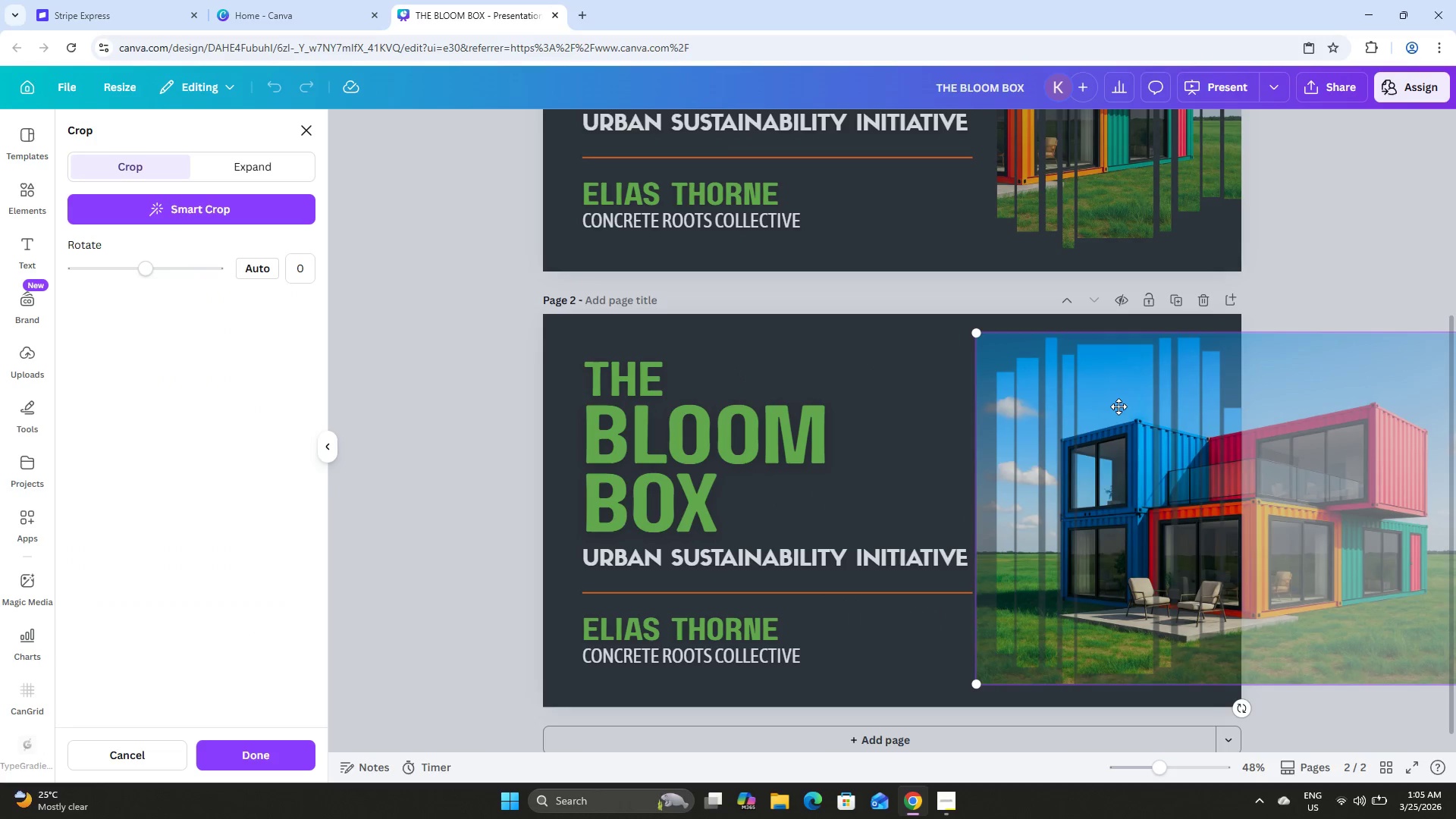 
key(Control+Z)
 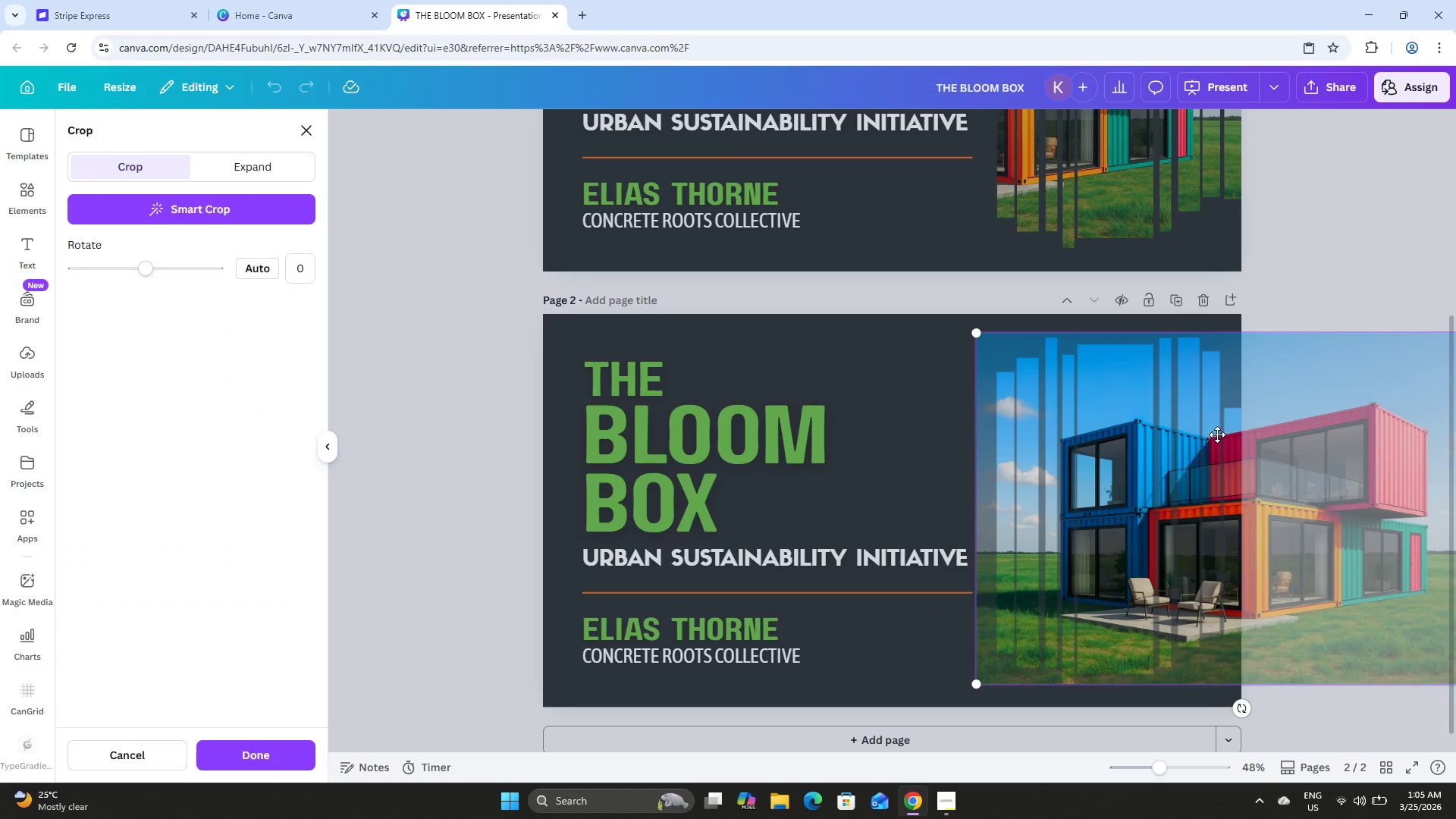 
key(Control+Z)
 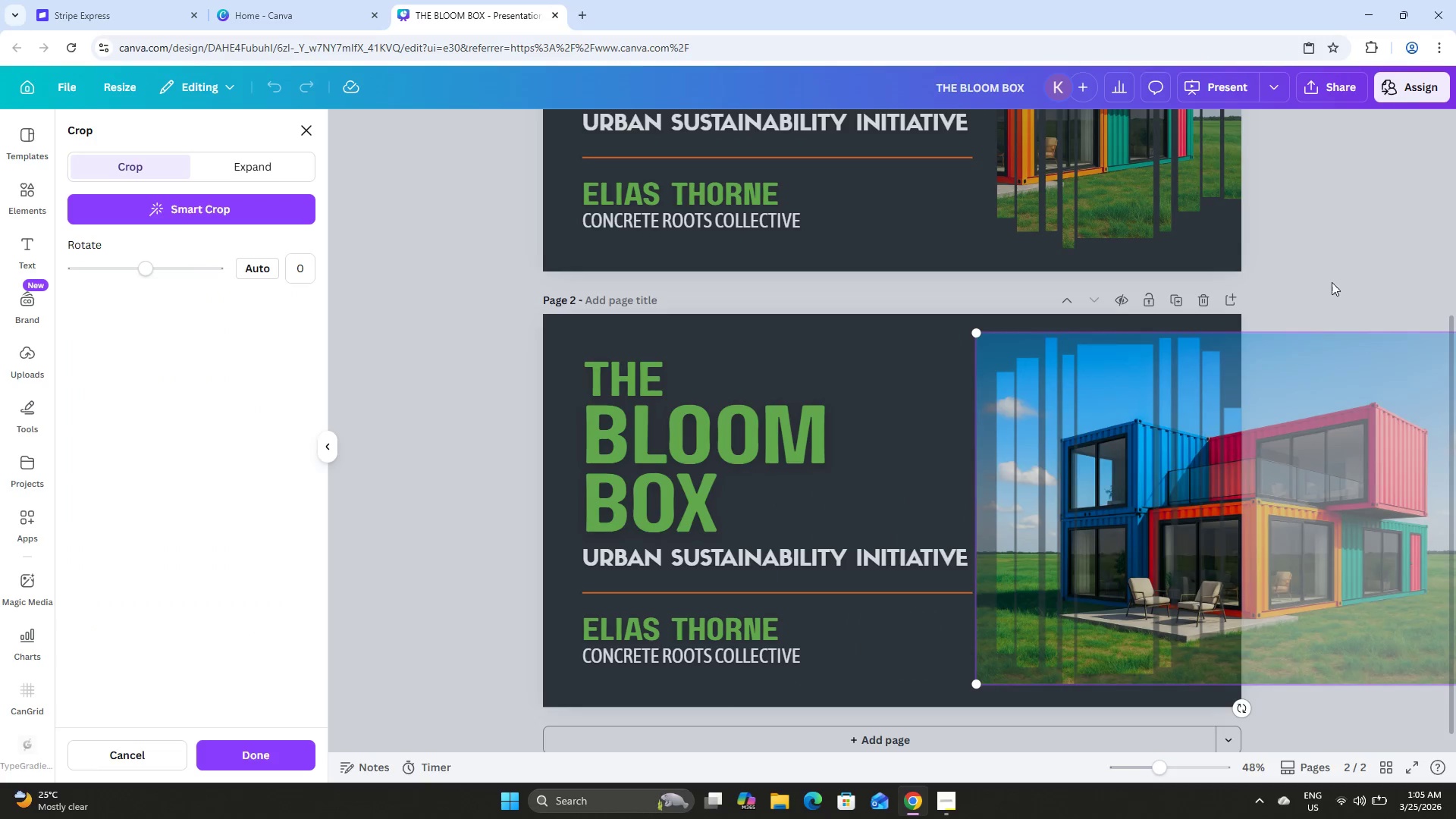 
left_click([1326, 275])
 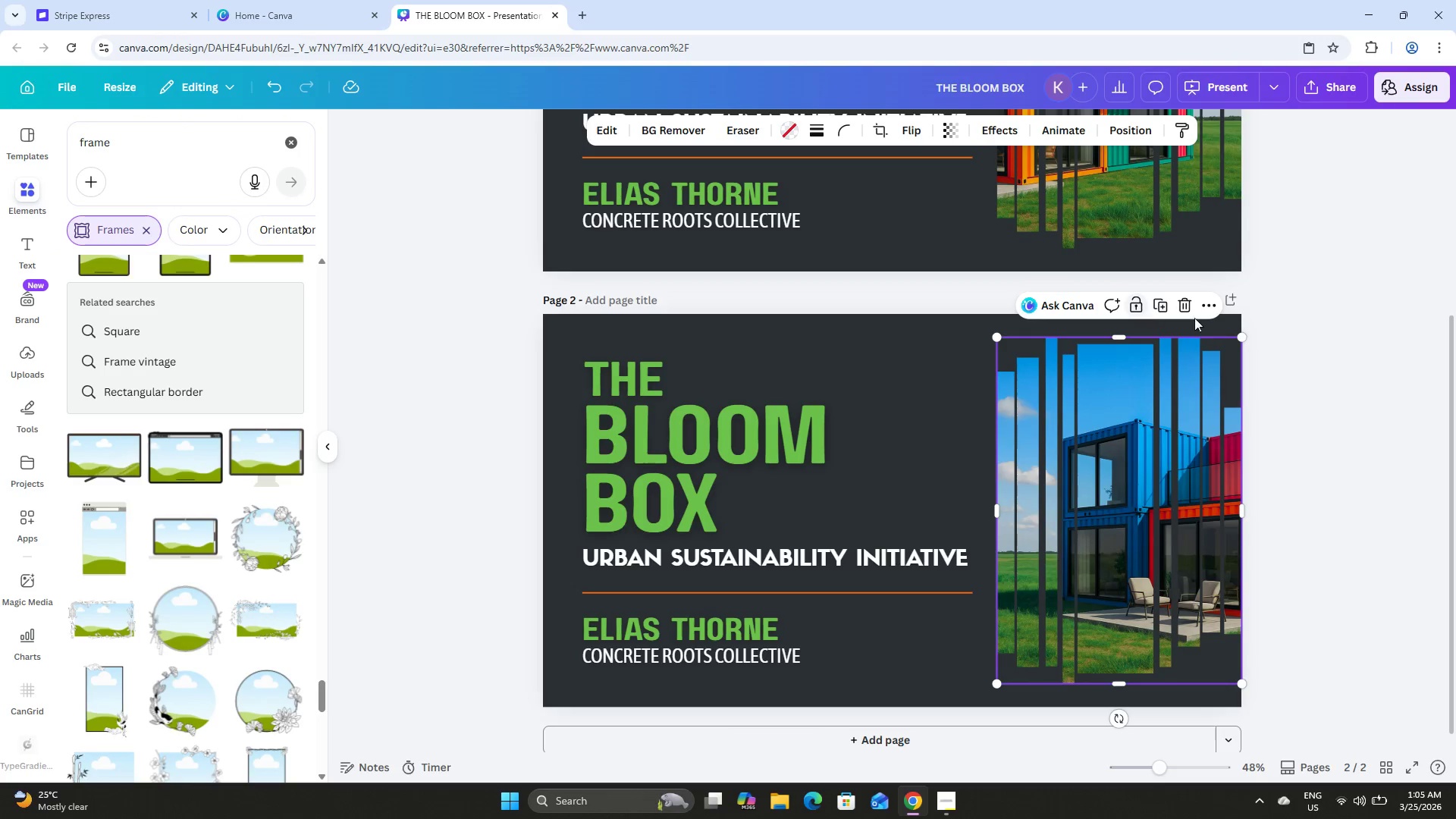 
left_click([1184, 303])
 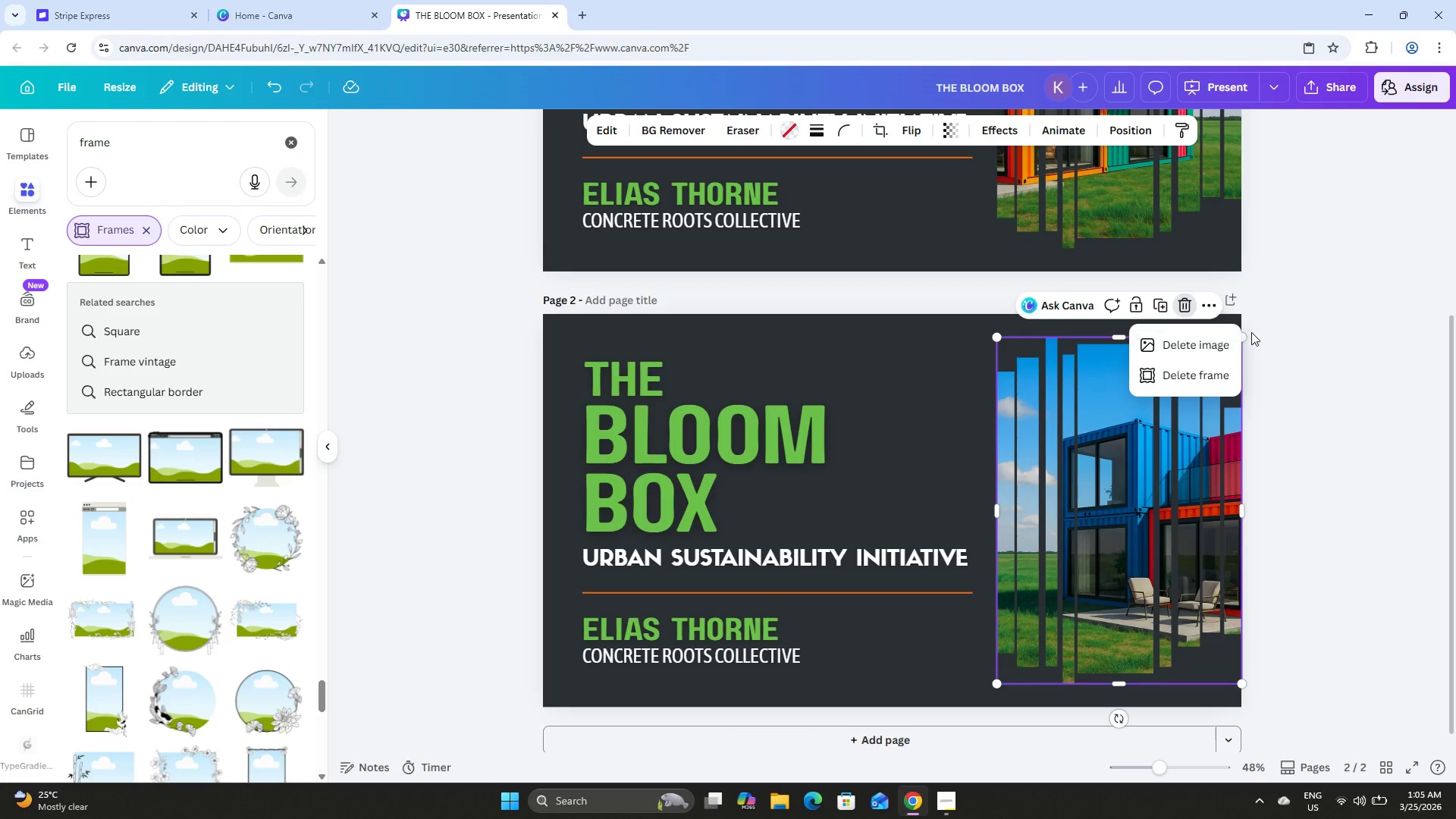 
left_click([1179, 341])
 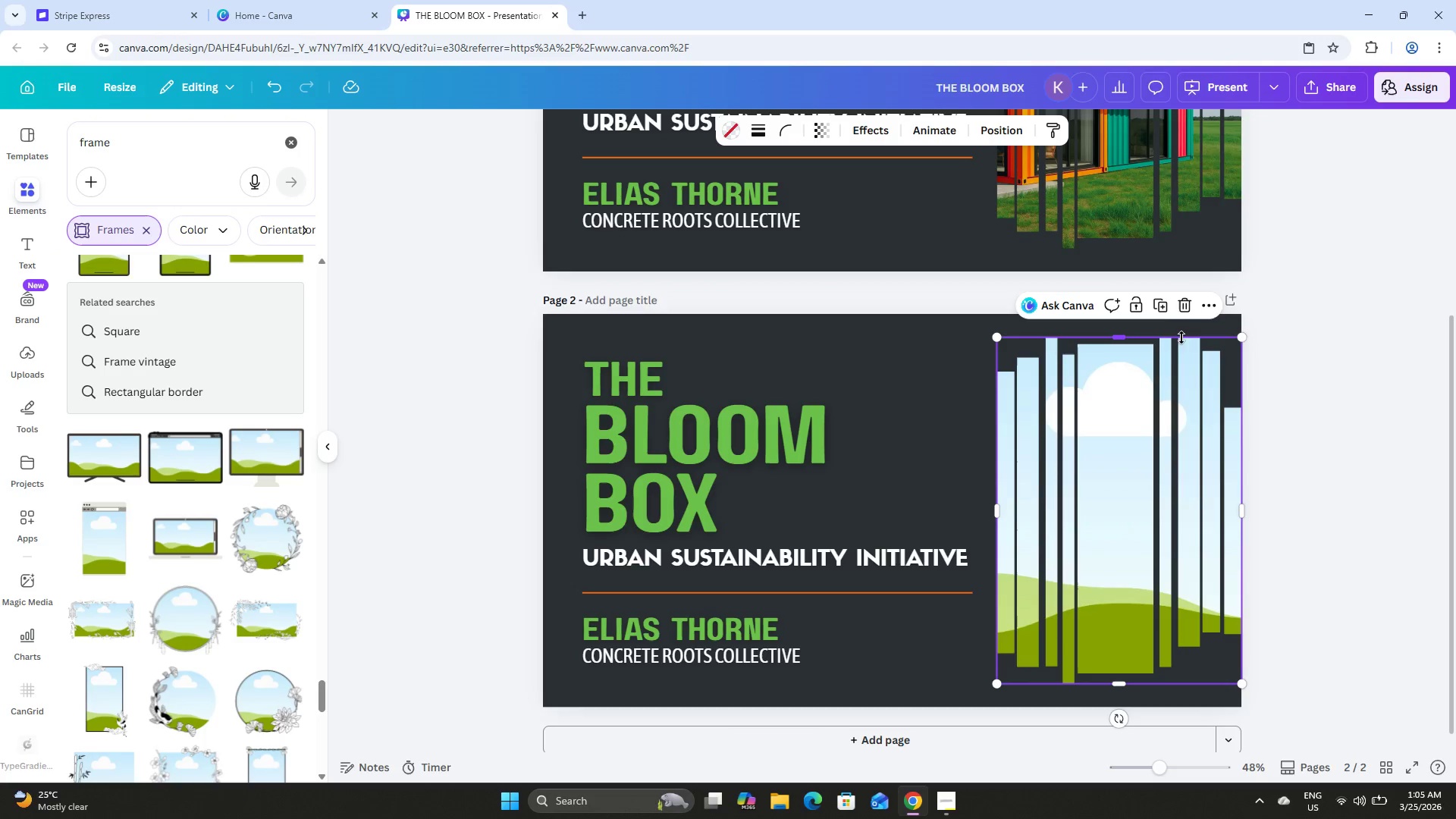 
left_click([1184, 309])
 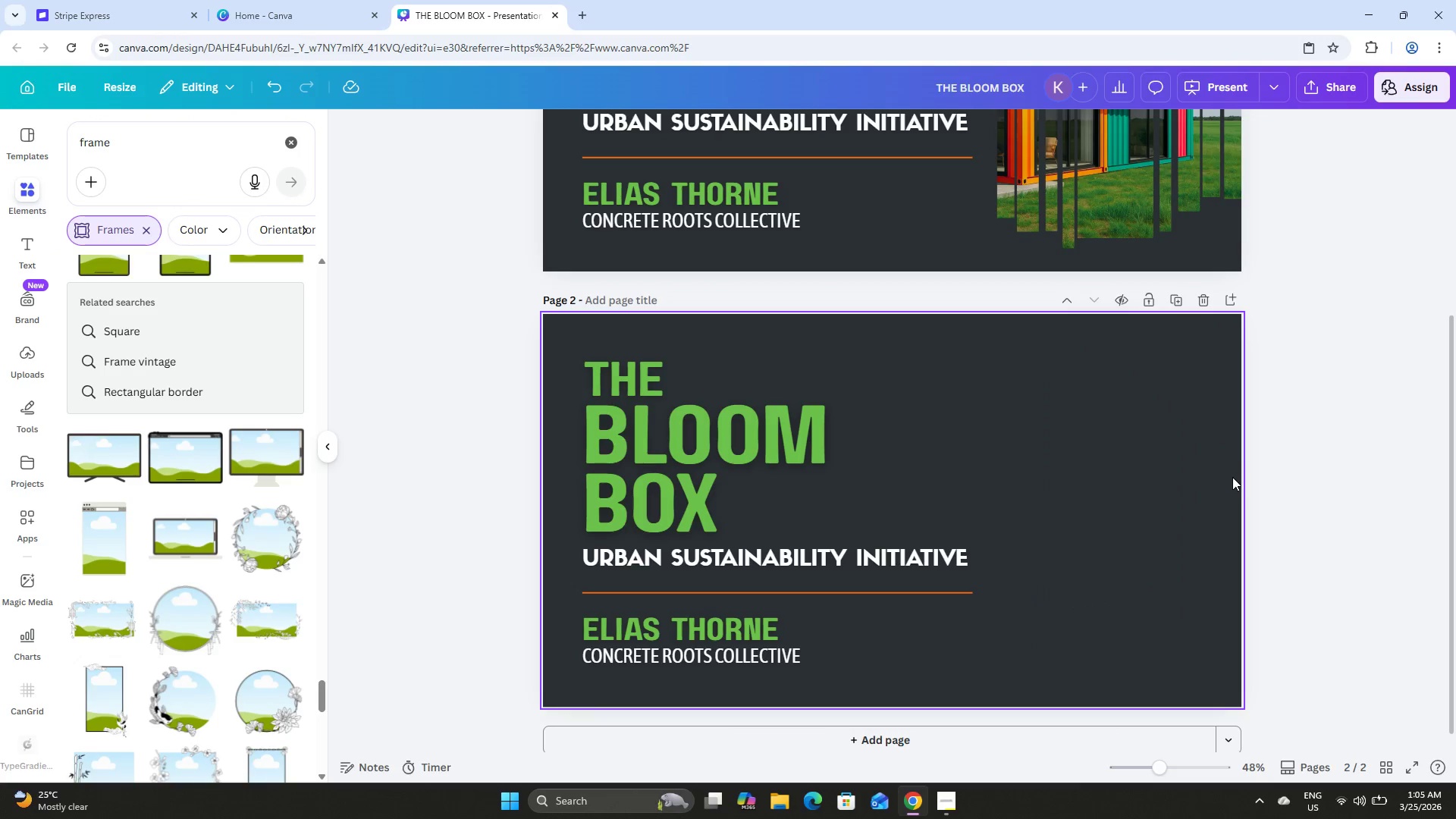 
scroll: coordinate [1102, 475], scroll_direction: down, amount: 6.0
 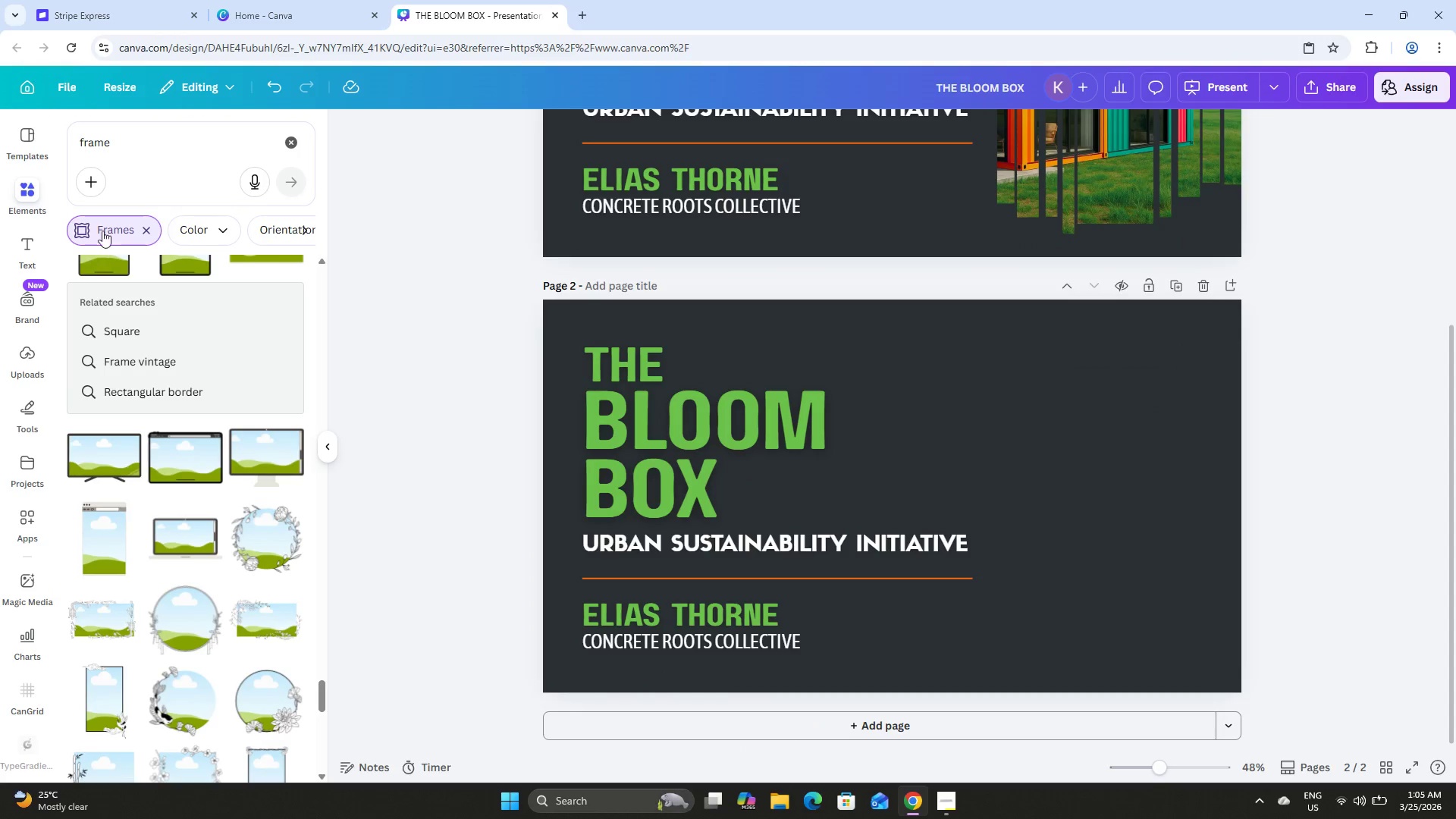 
left_click([130, 152])
 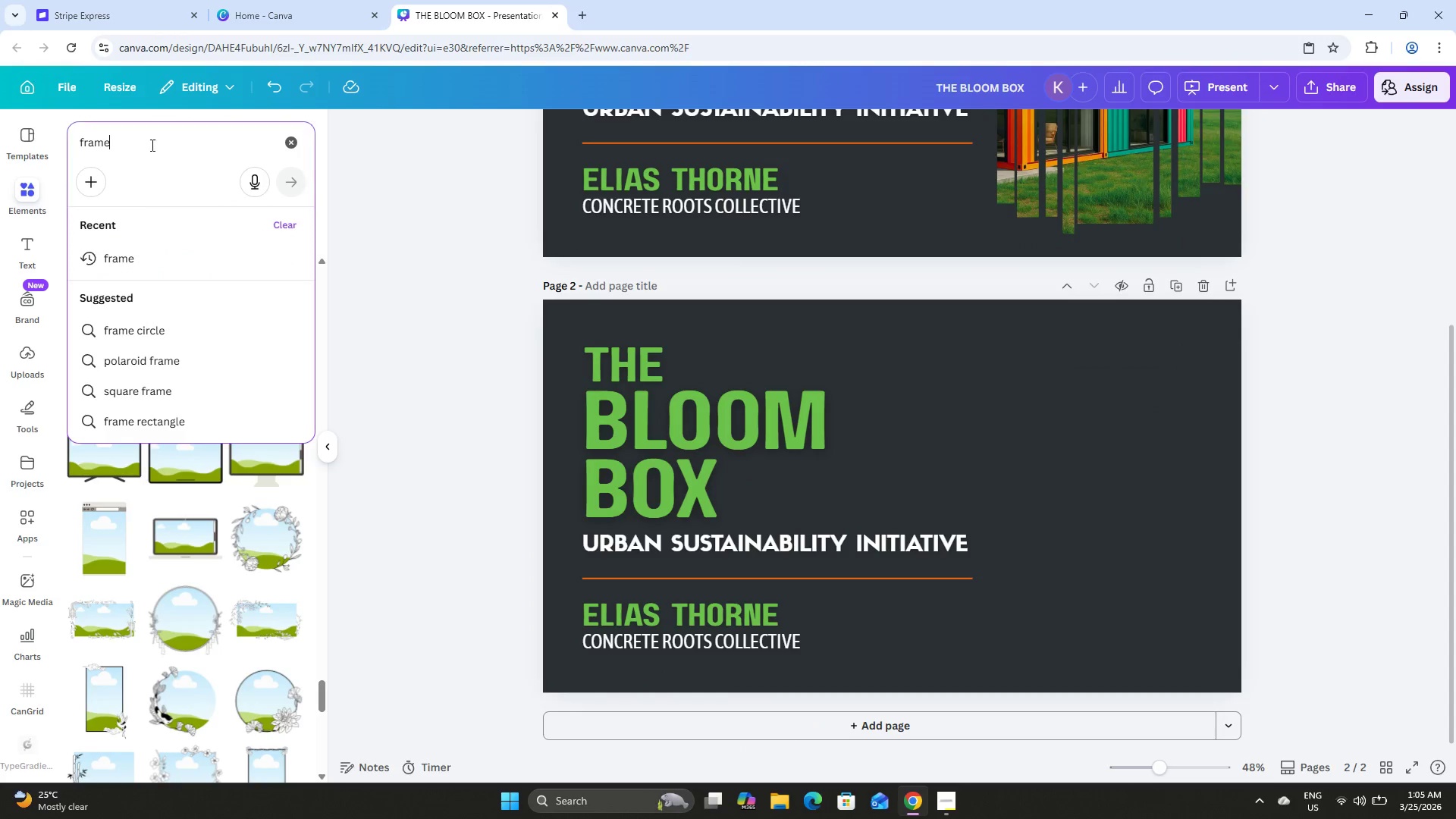 
left_click_drag(start_coordinate=[155, 144], to_coordinate=[22, 129])
 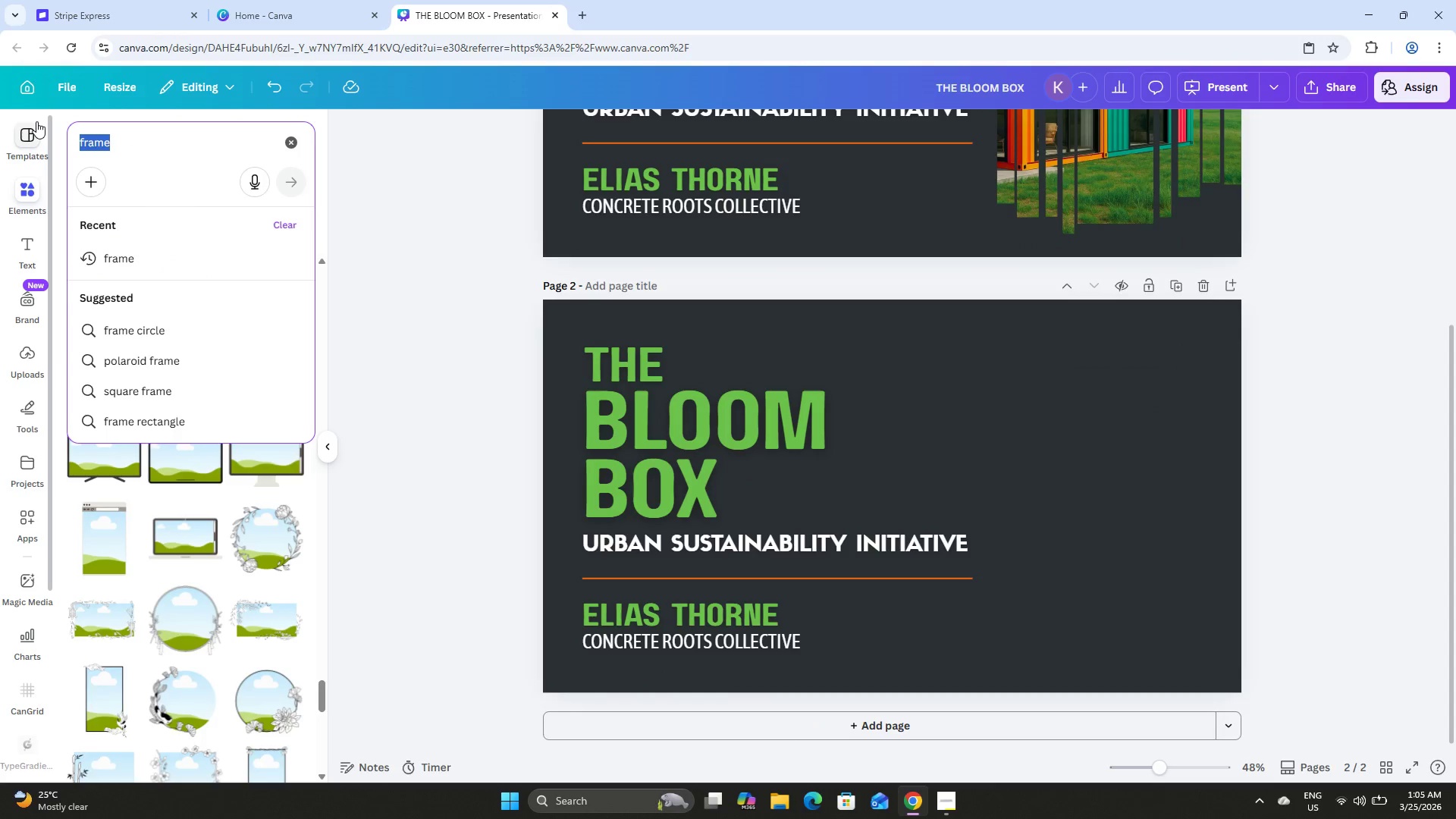 
type(urban gardeing)
key(Backspace)
key(Backspace)
key(Backspace)
type(ning)
 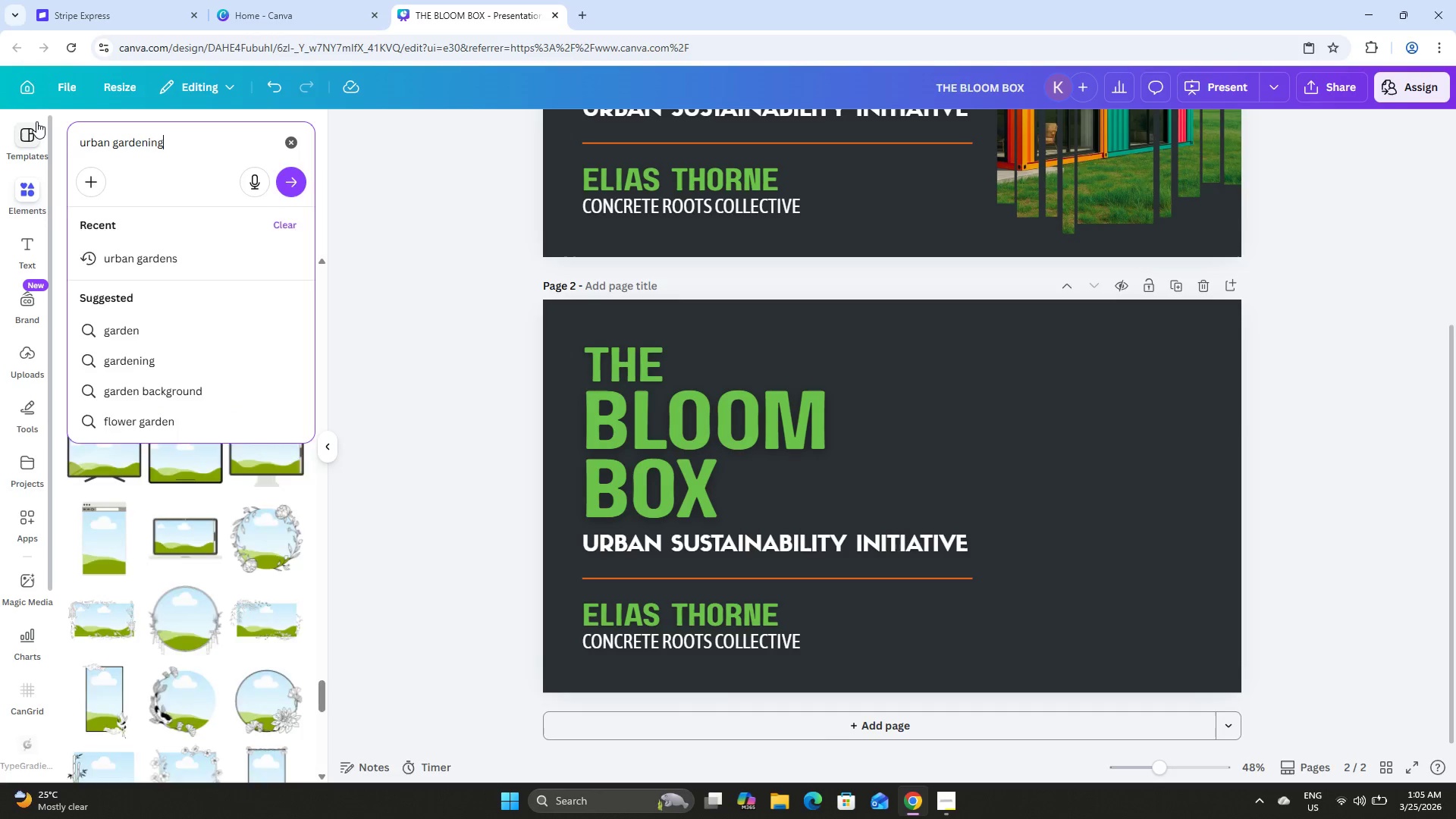 
key(Enter)
 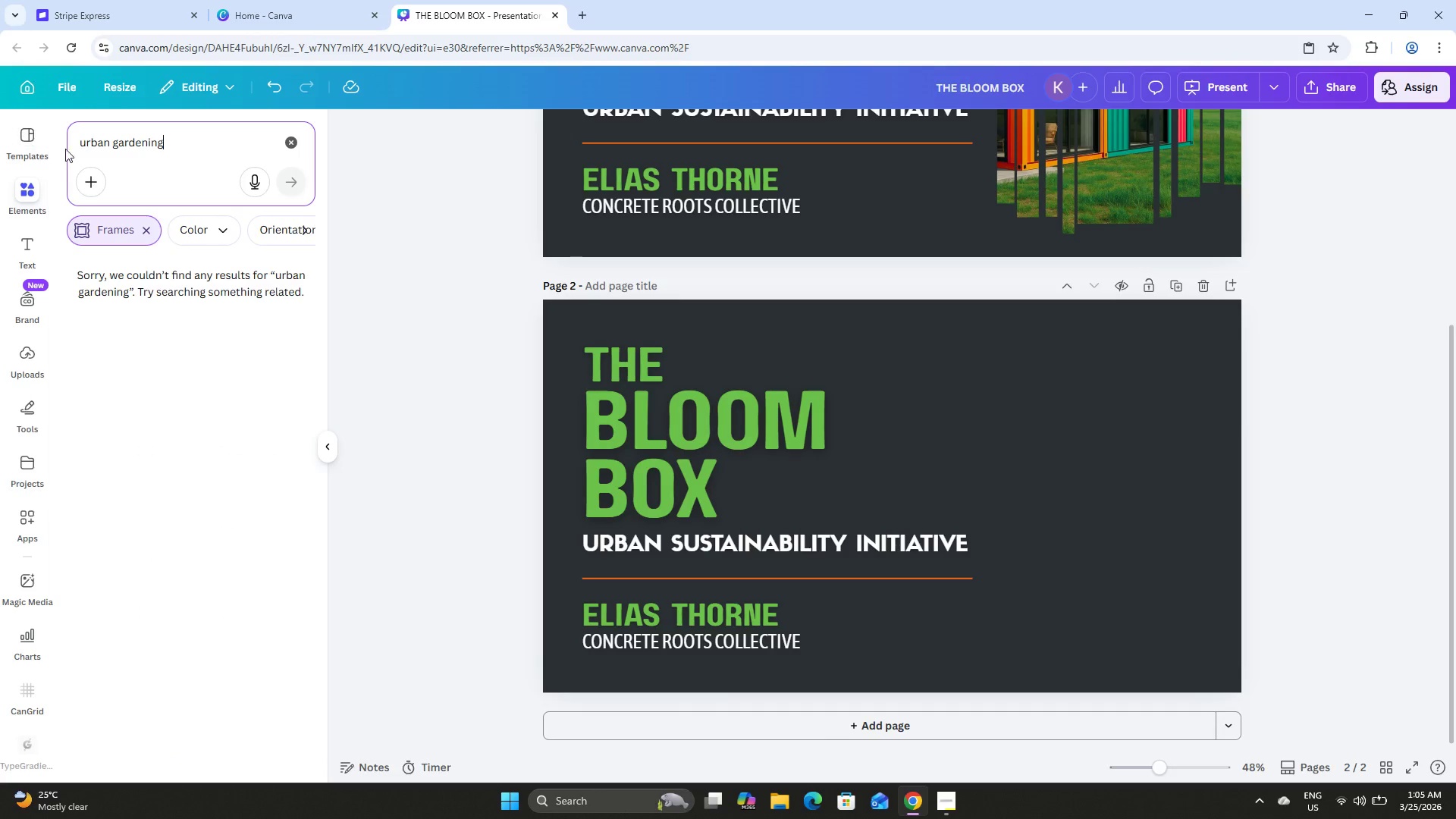 
left_click([28, 191])
 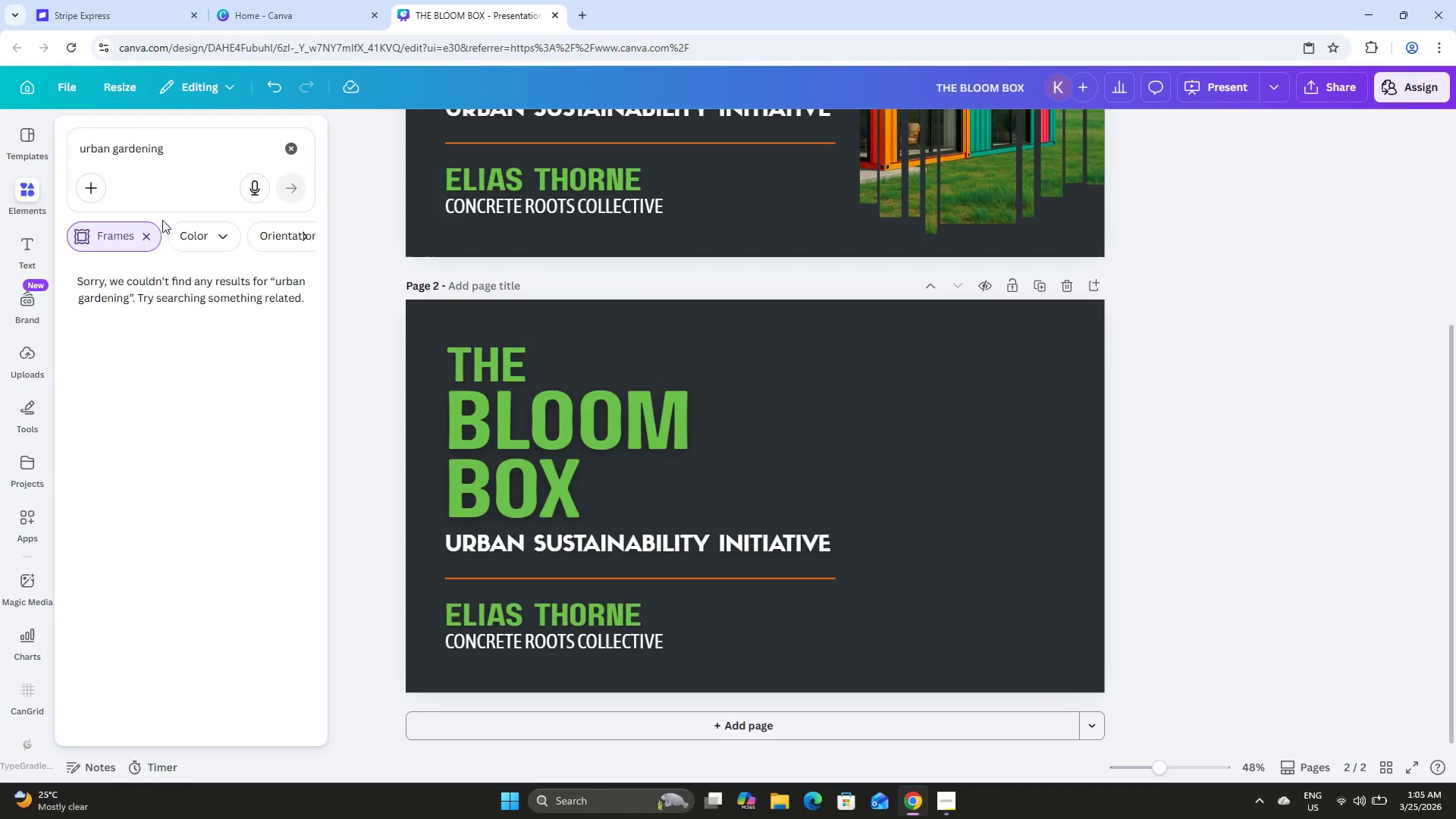 
left_click([148, 240])
 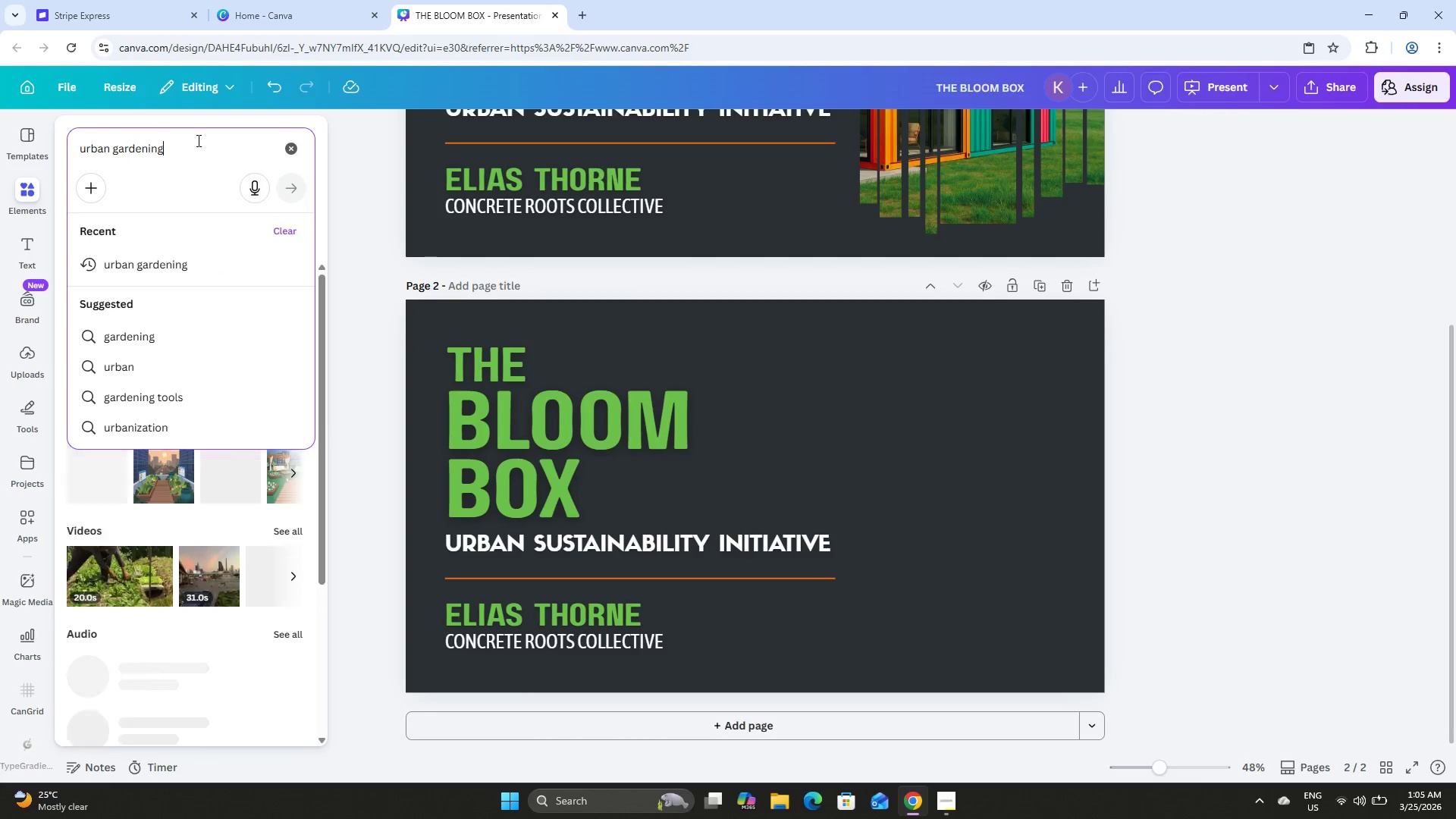 
key(Enter)
 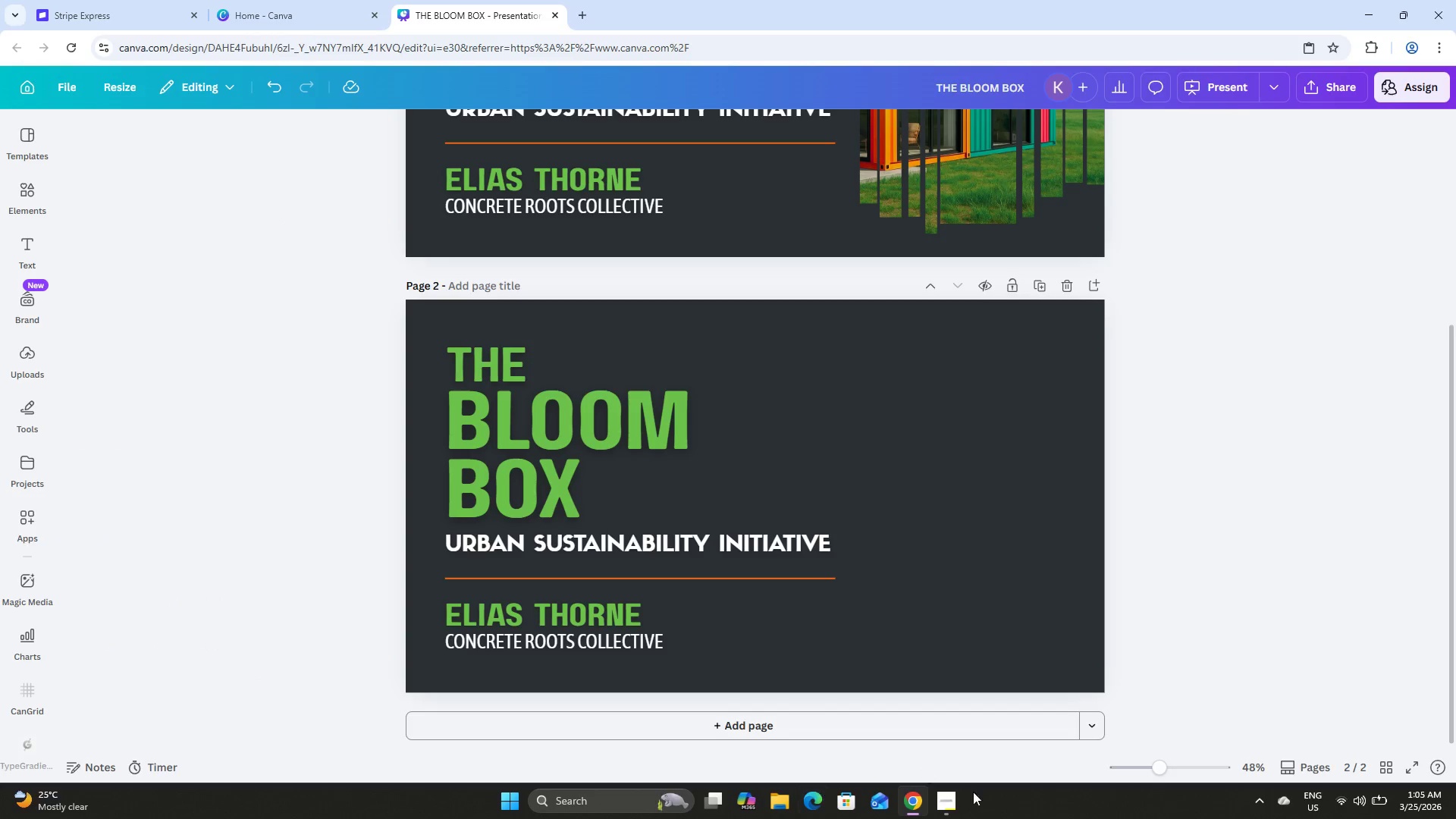 
left_click([952, 807])